 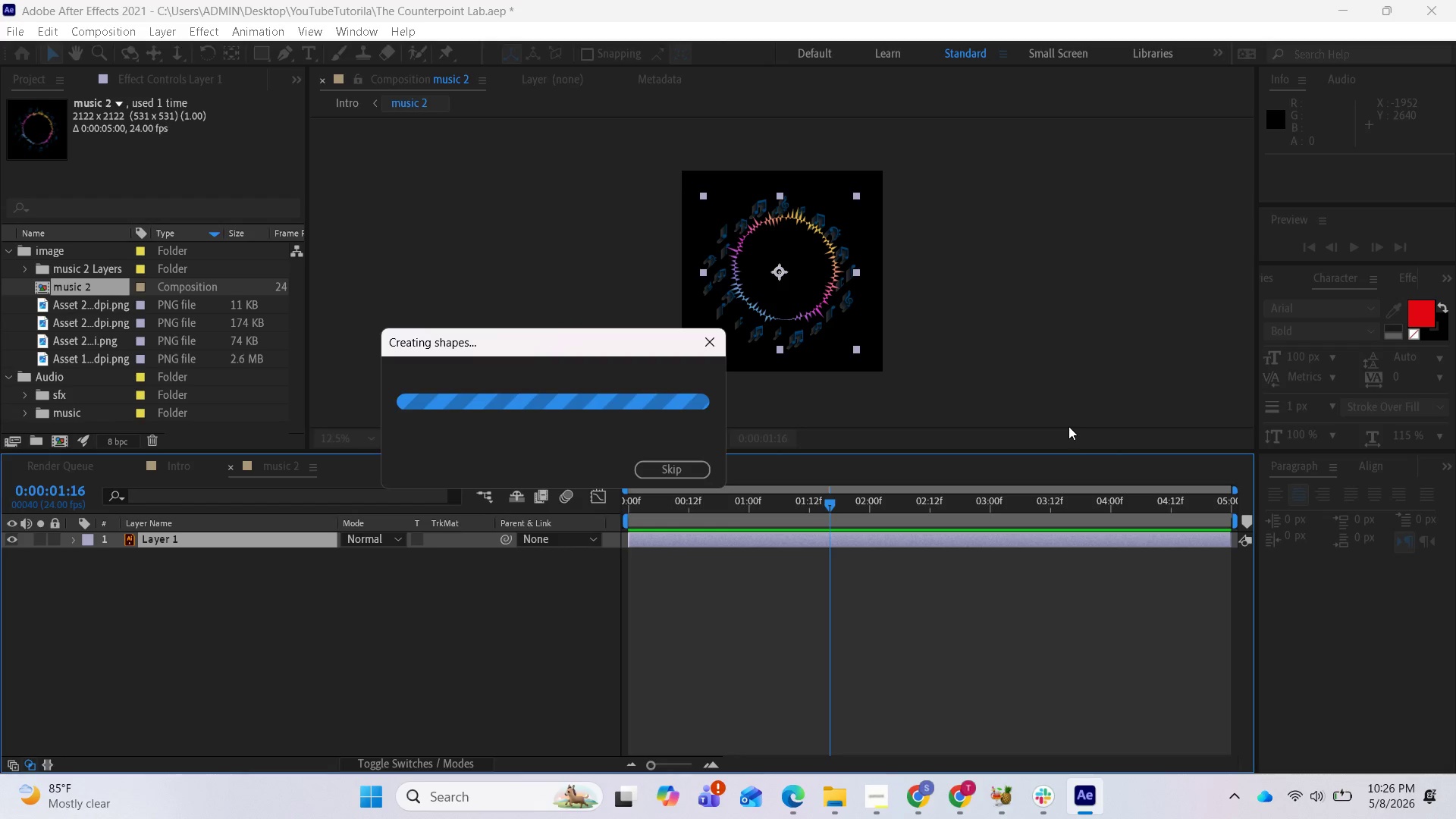 
left_click([196, 615])
 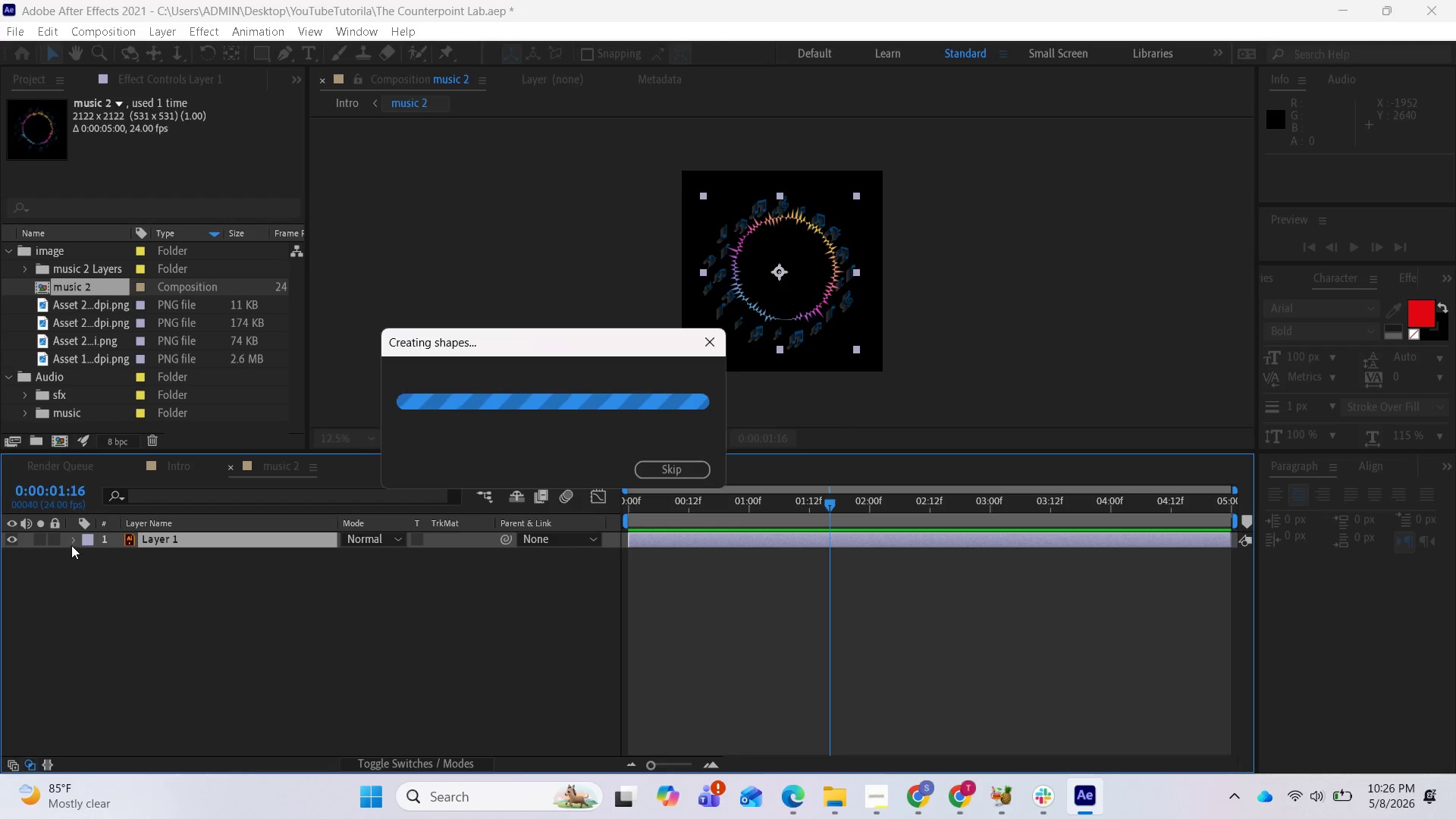 
left_click([70, 545])
 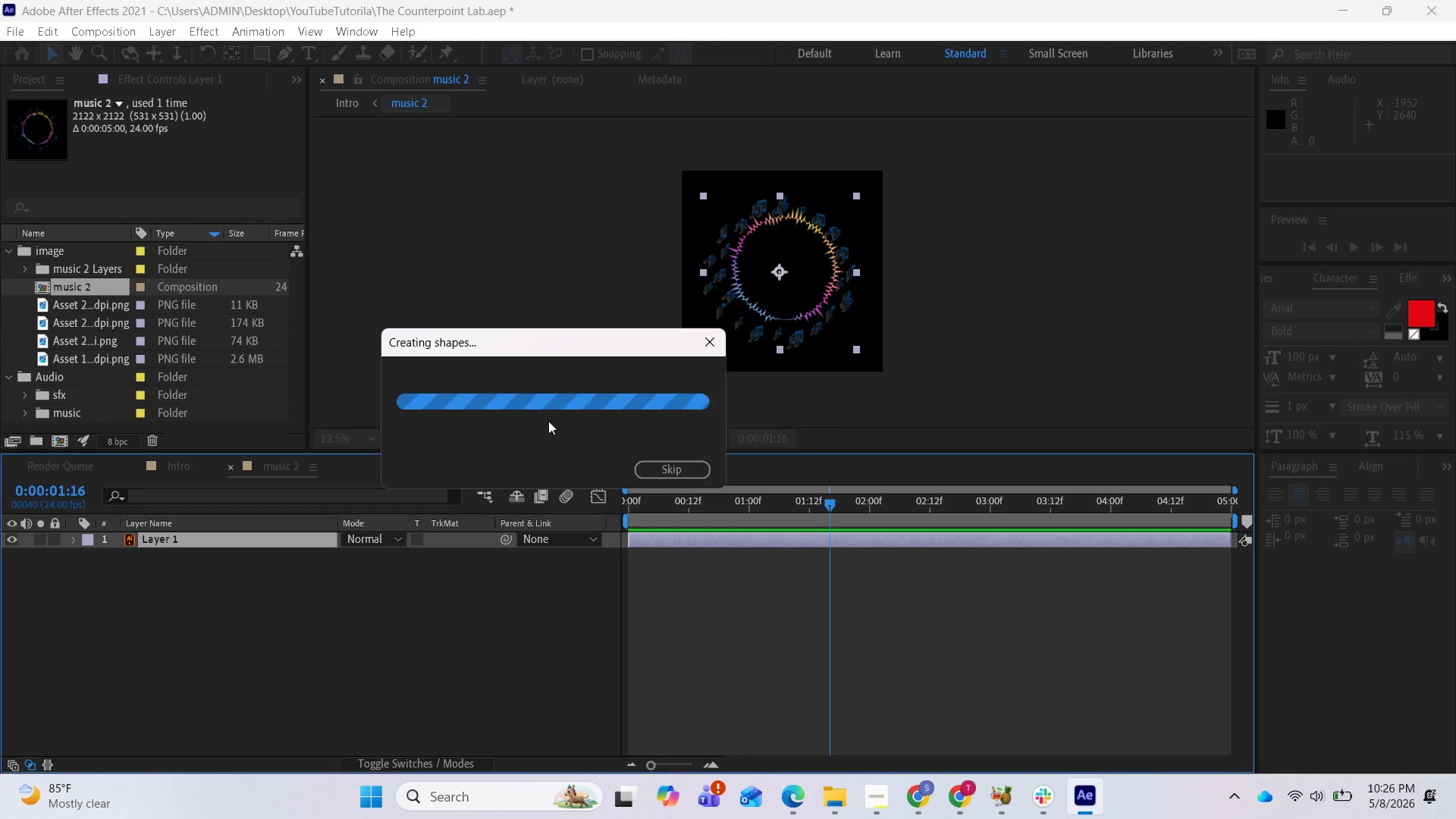 
left_click_drag(start_coordinate=[547, 338], to_coordinate=[839, 402])
 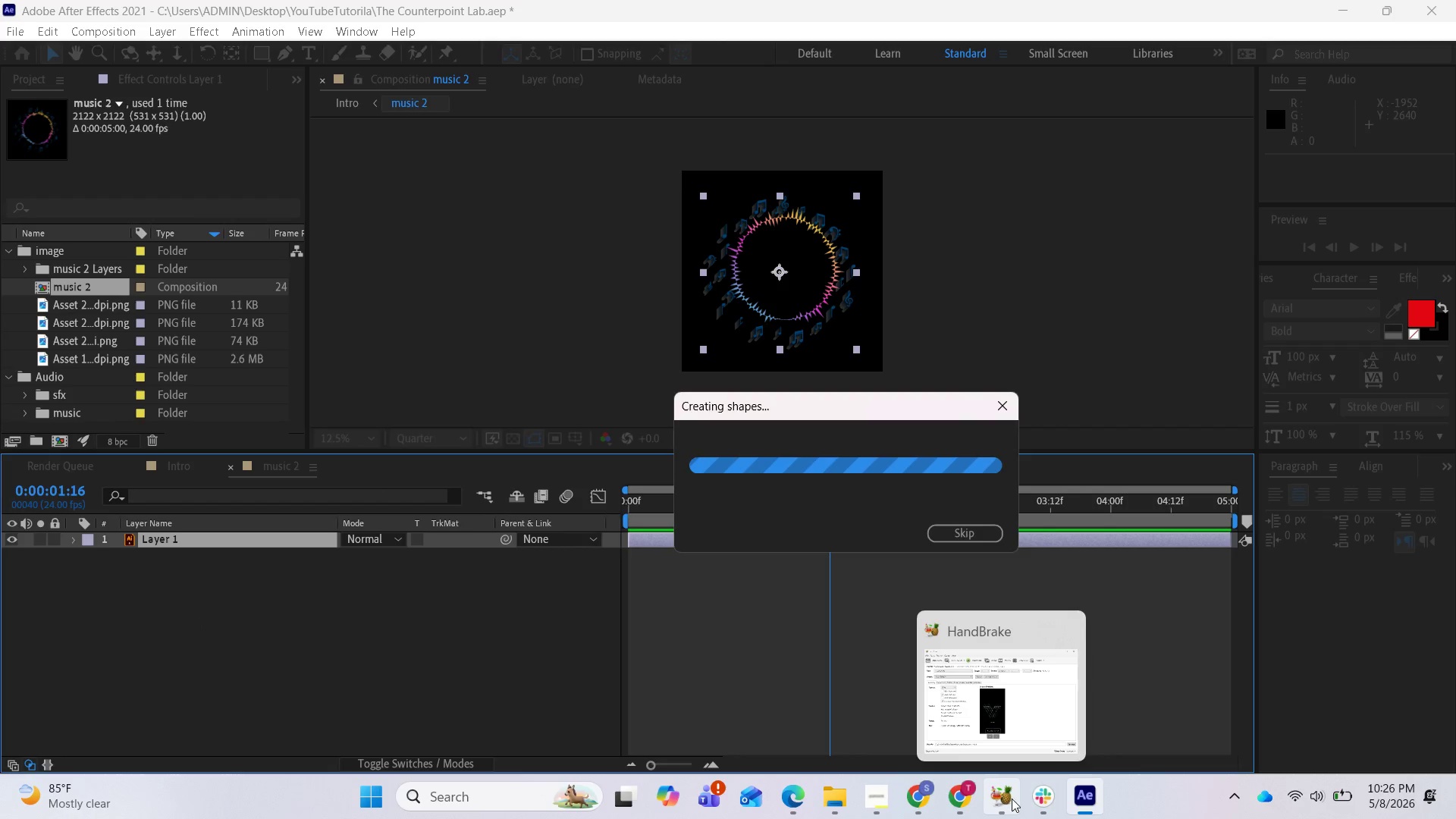 
left_click([964, 794])
 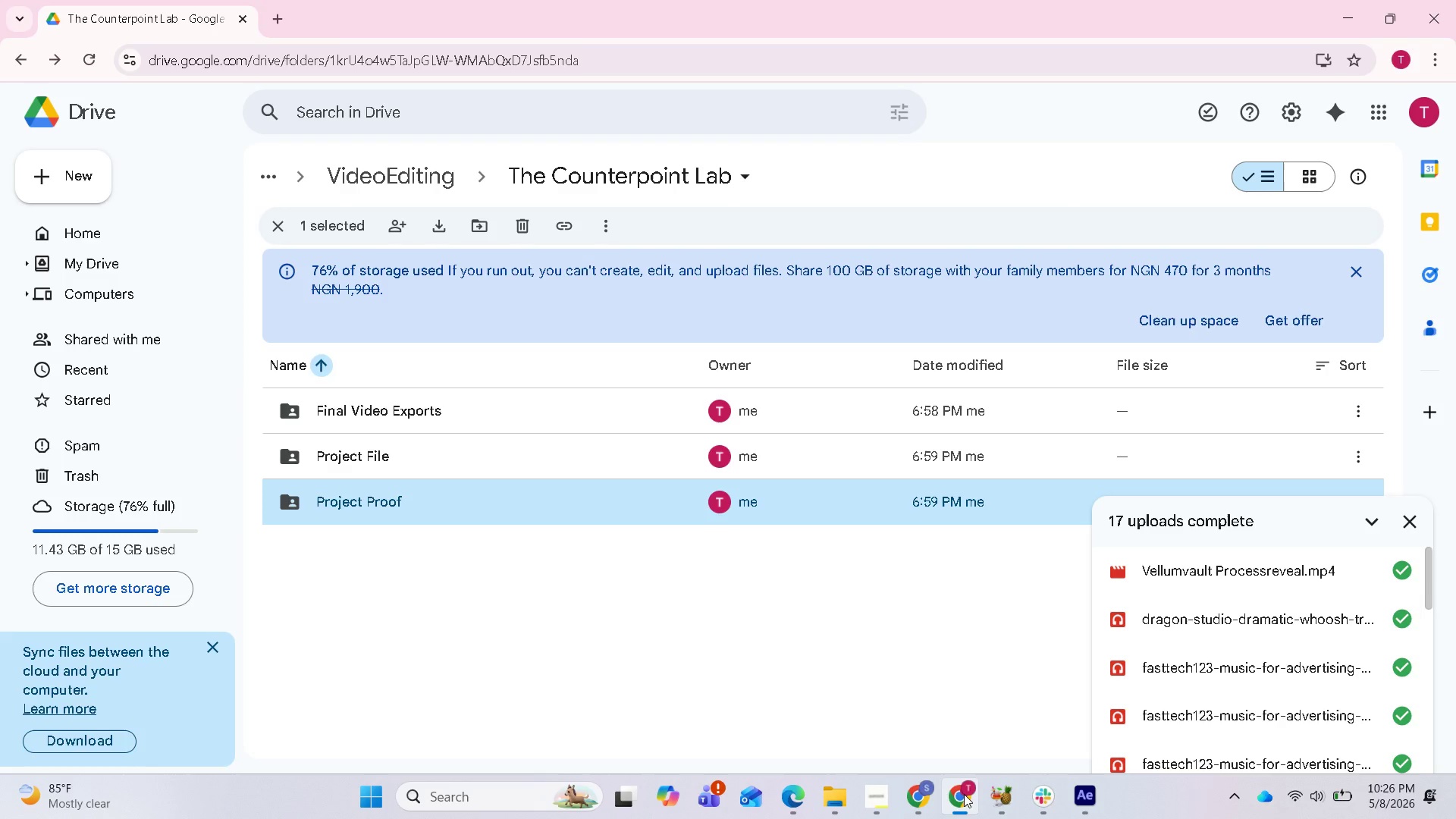 
left_click([964, 794])
 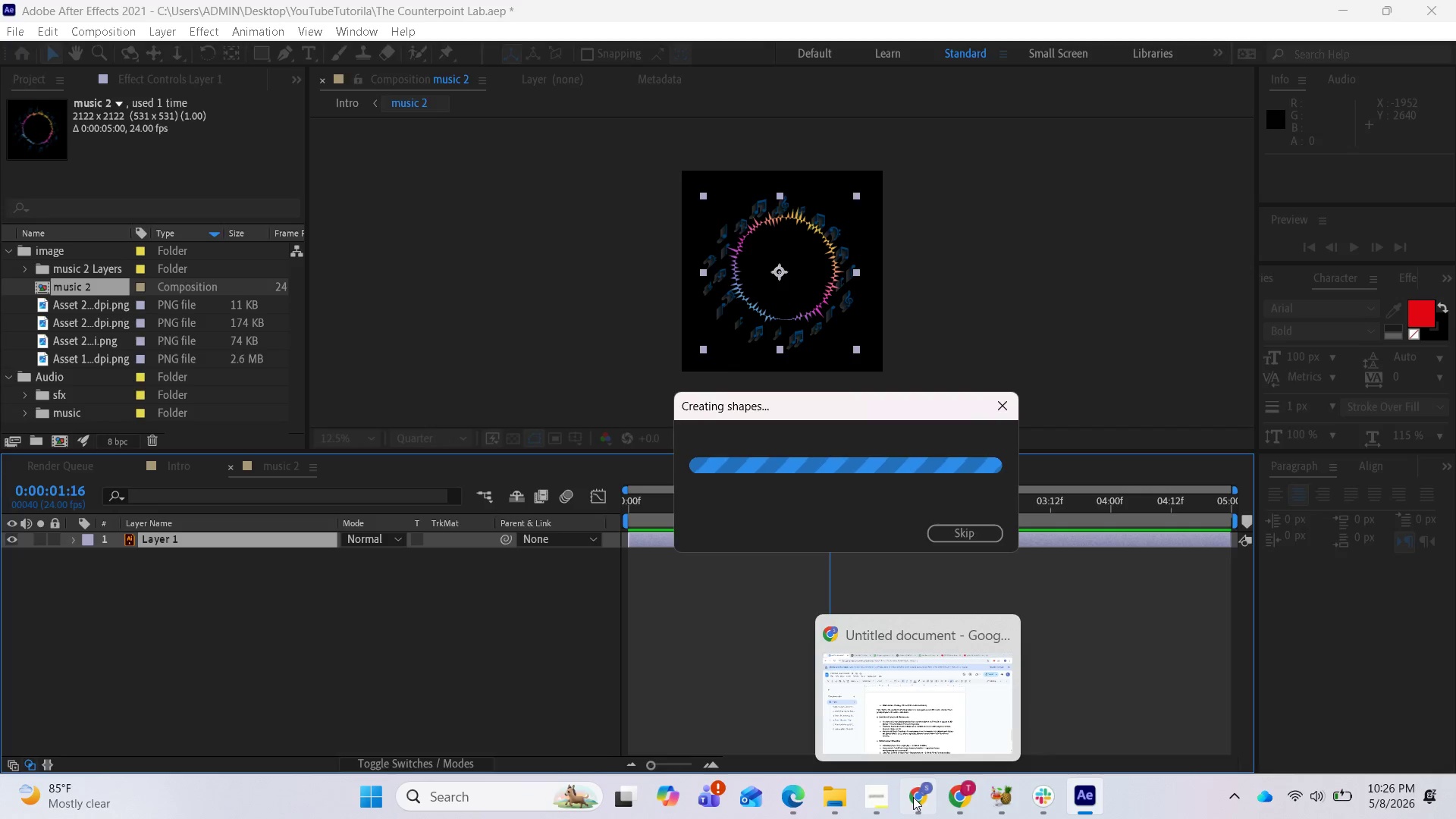 
scroll: coordinate [737, 559], scroll_direction: down, amount: 5.0
 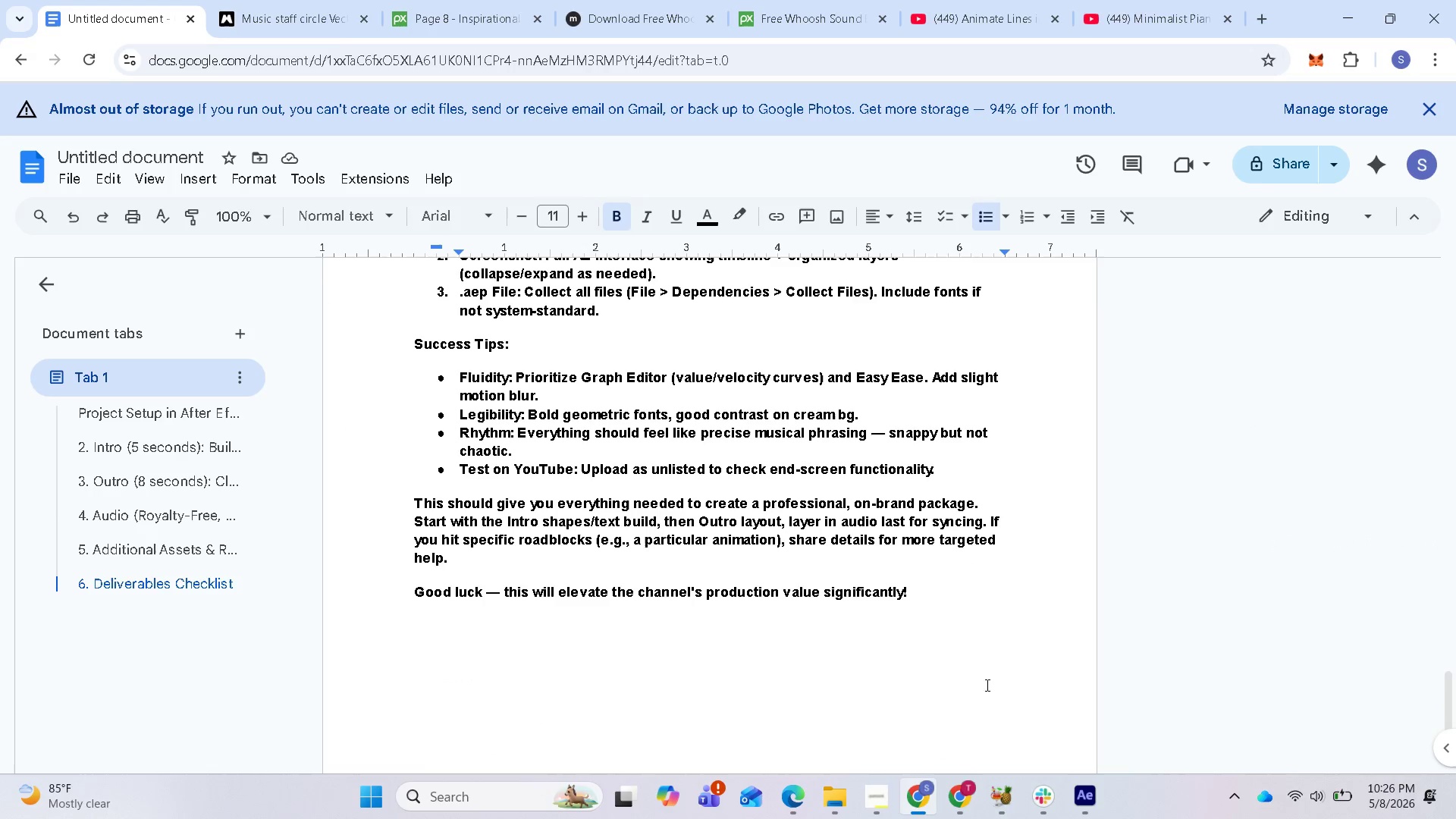 
scroll: coordinate [806, 568], scroll_direction: up, amount: 9.0
 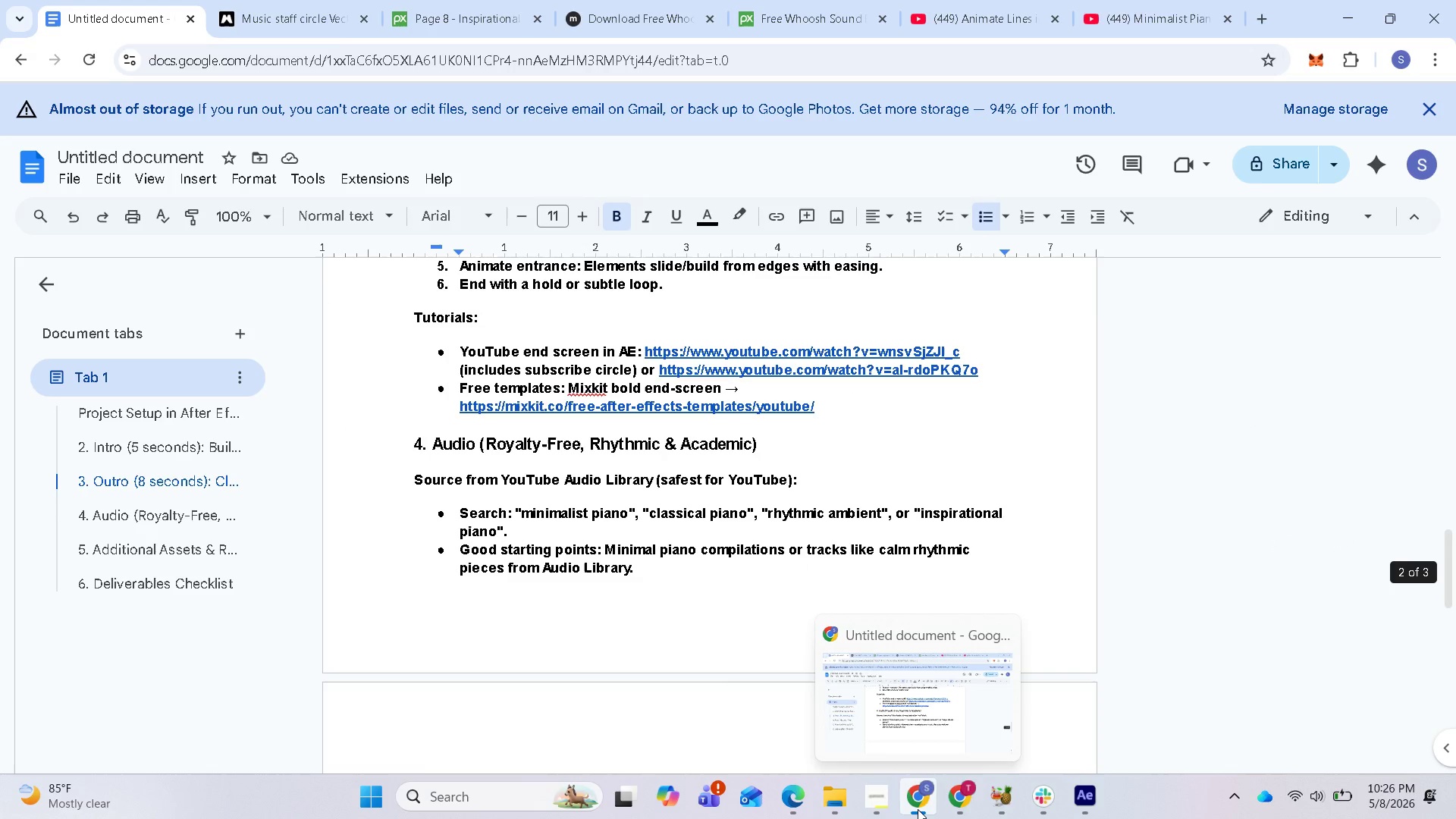 
left_click([918, 808])
 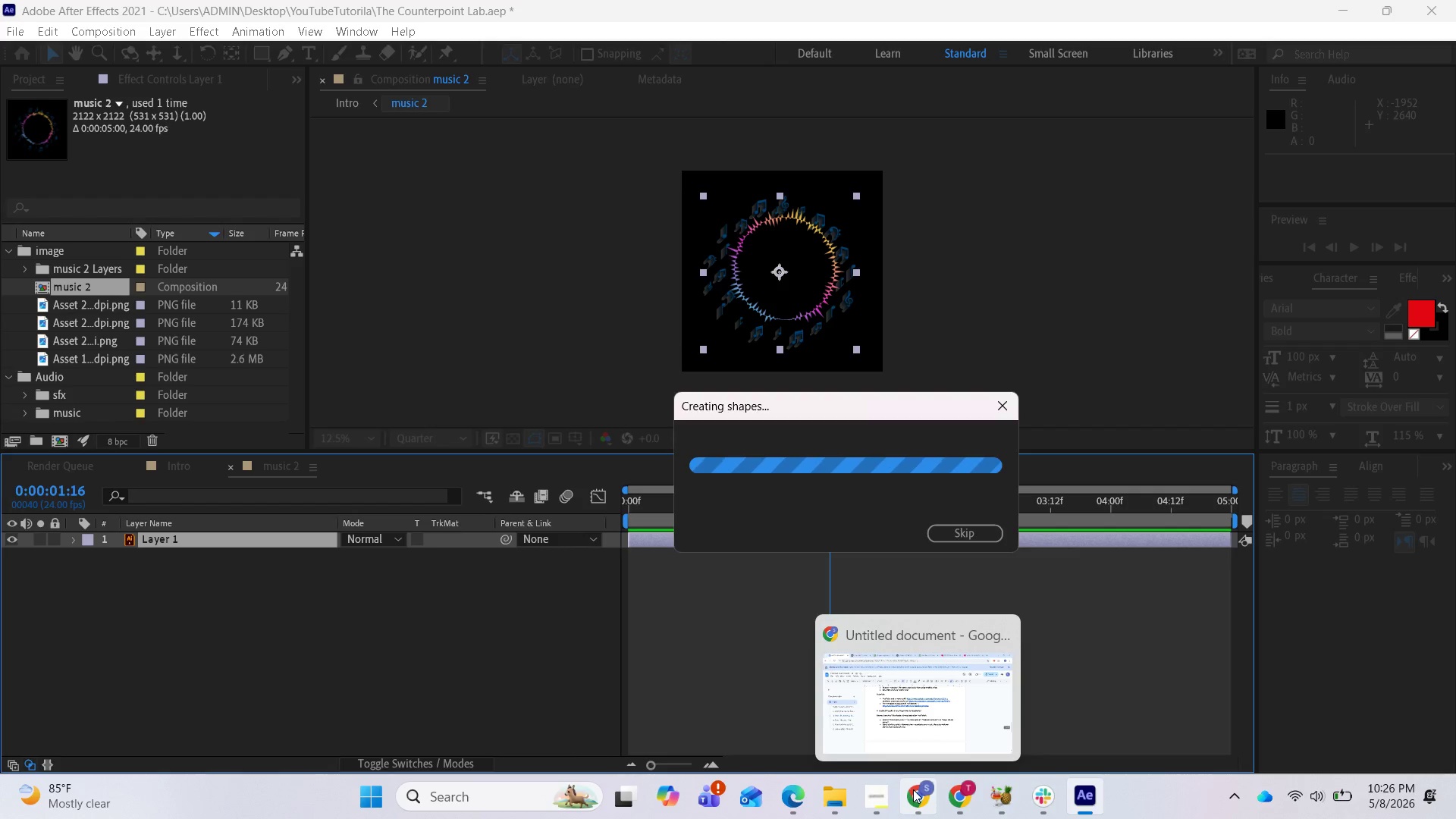 
left_click([884, 504])
 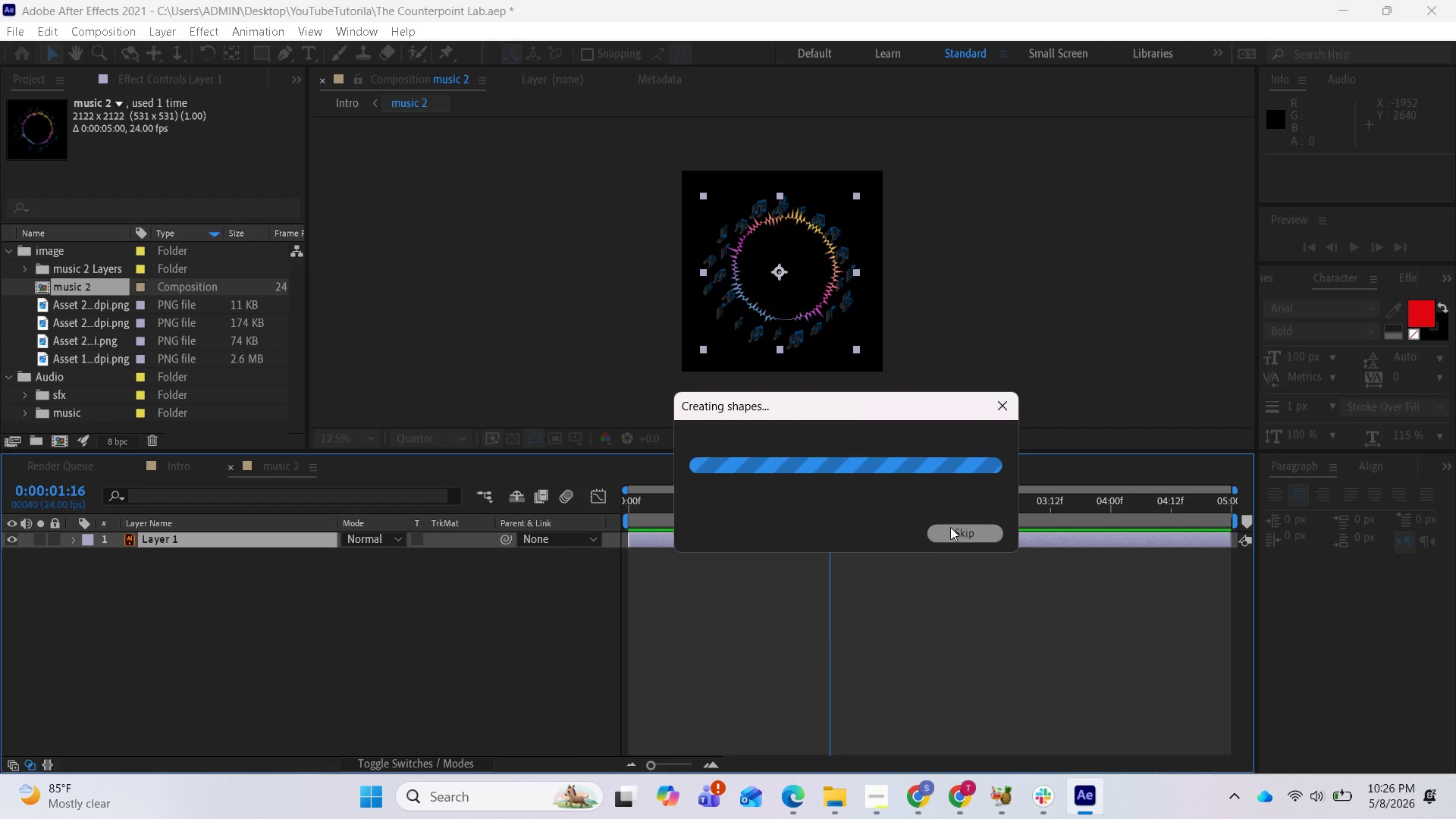 
left_click([950, 527])
 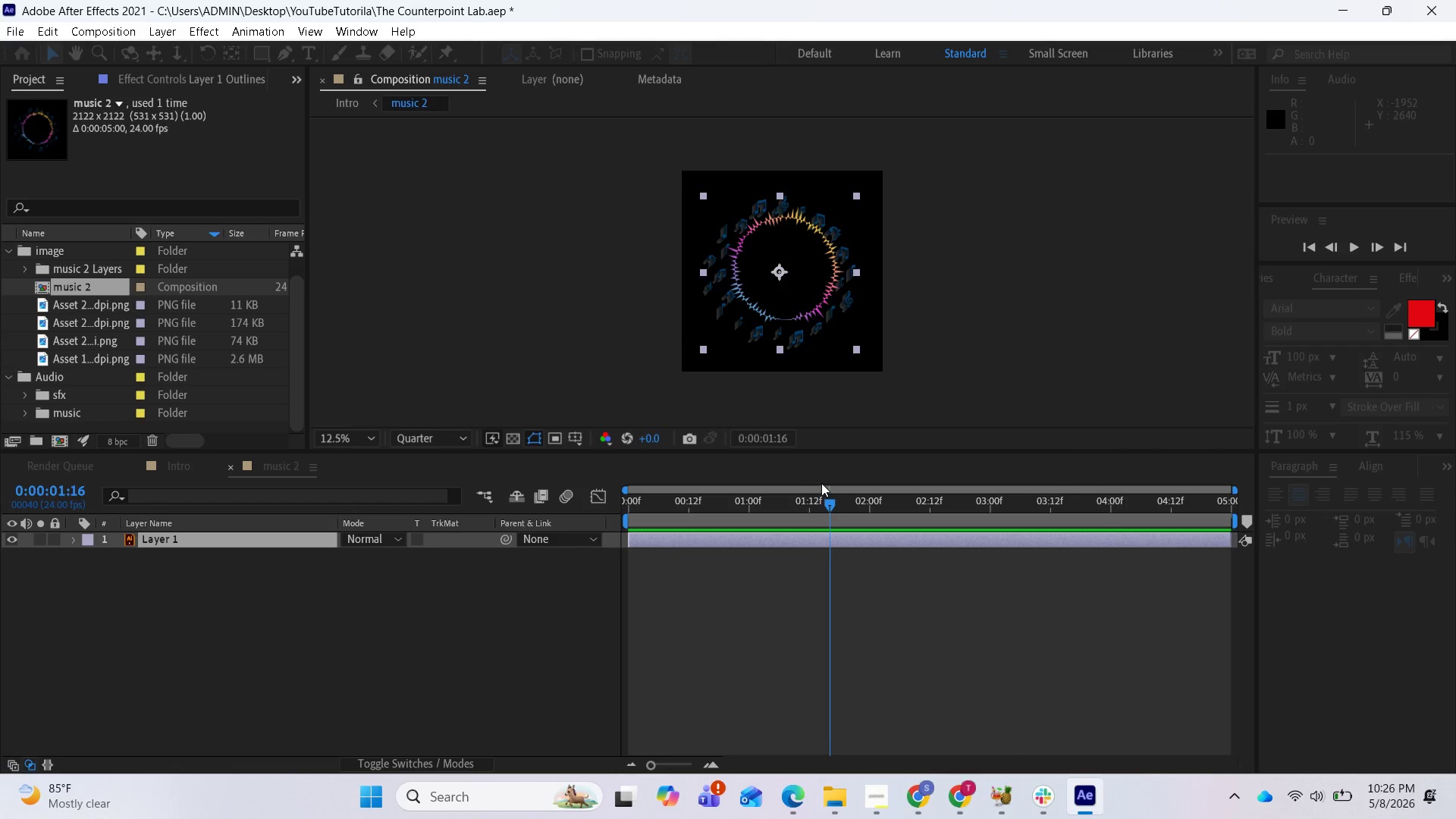 
left_click_drag(start_coordinate=[824, 500], to_coordinate=[724, 519])
 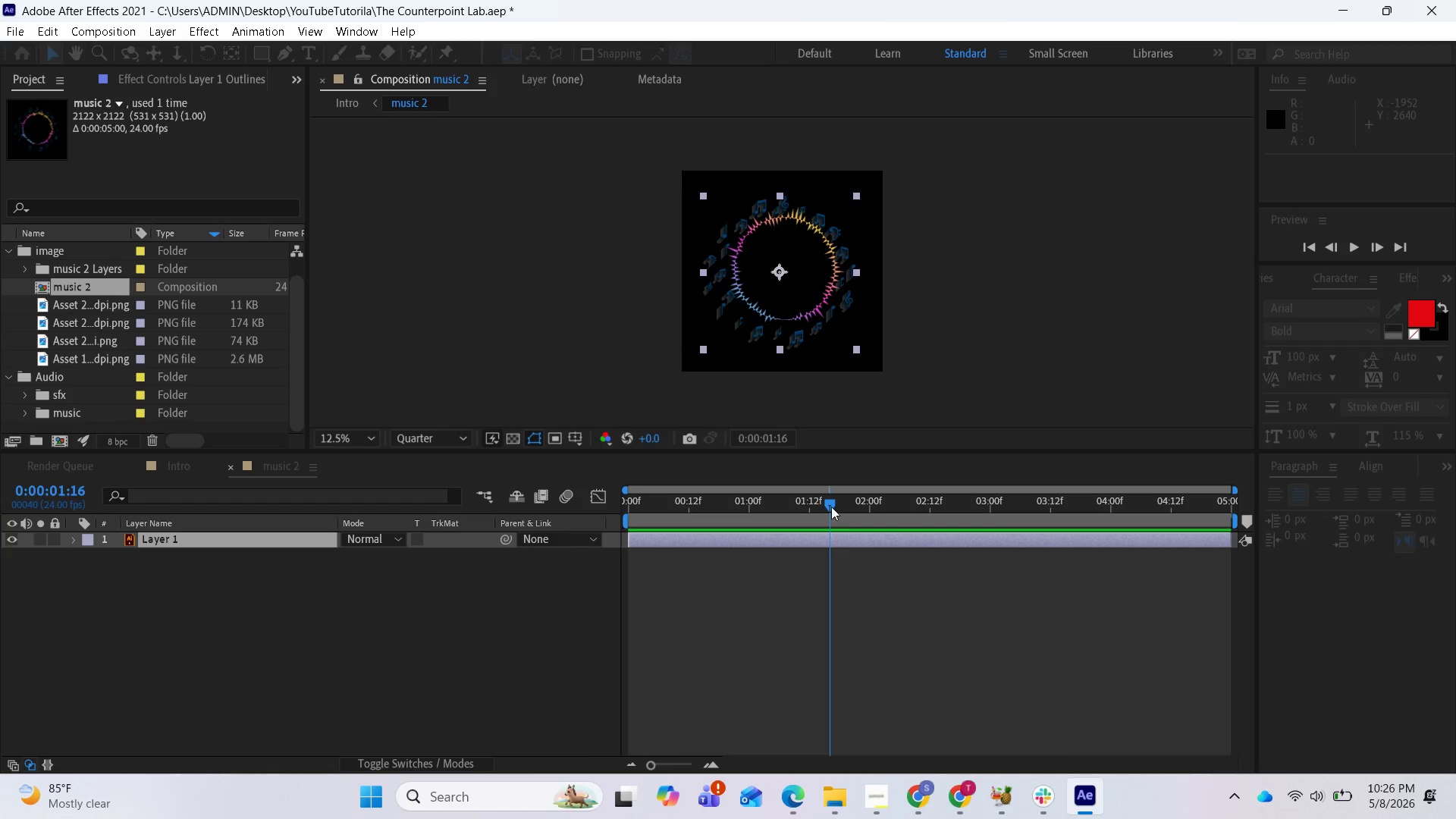 
left_click_drag(start_coordinate=[827, 502], to_coordinate=[716, 510])
 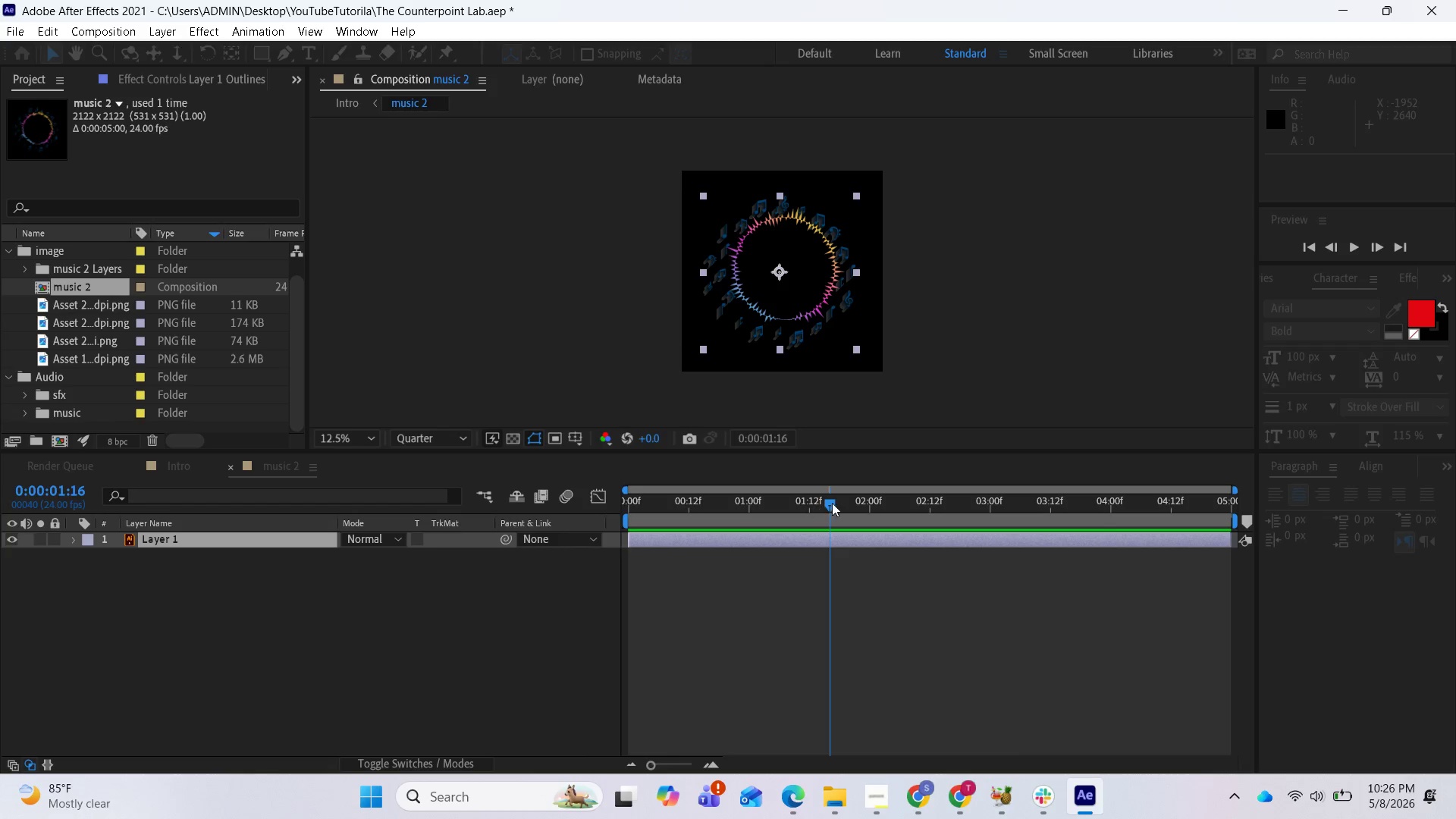 
left_click_drag(start_coordinate=[833, 502], to_coordinate=[764, 508])
 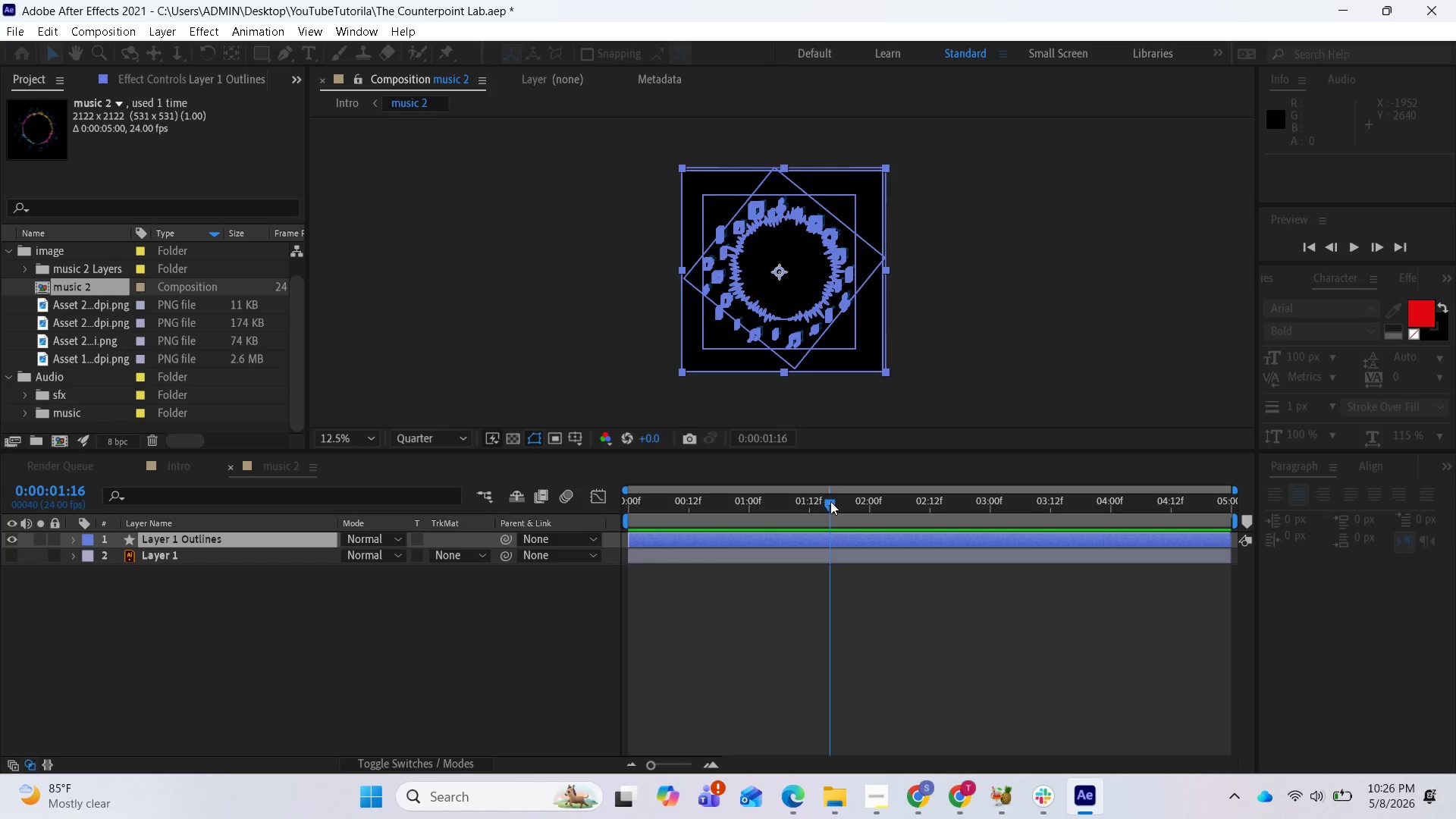 
left_click_drag(start_coordinate=[825, 502], to_coordinate=[754, 510])
 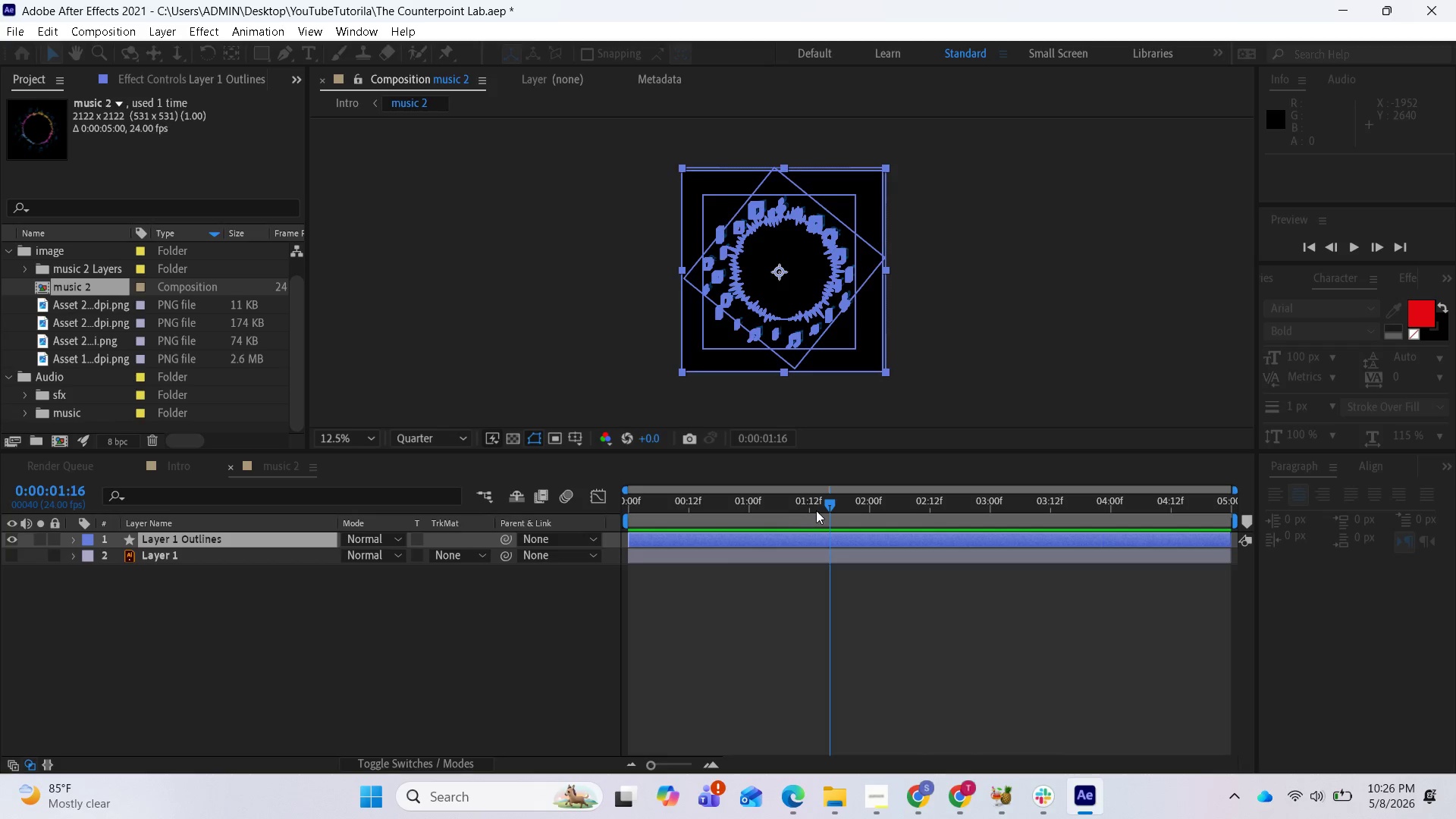 
left_click_drag(start_coordinate=[822, 504], to_coordinate=[760, 515])
 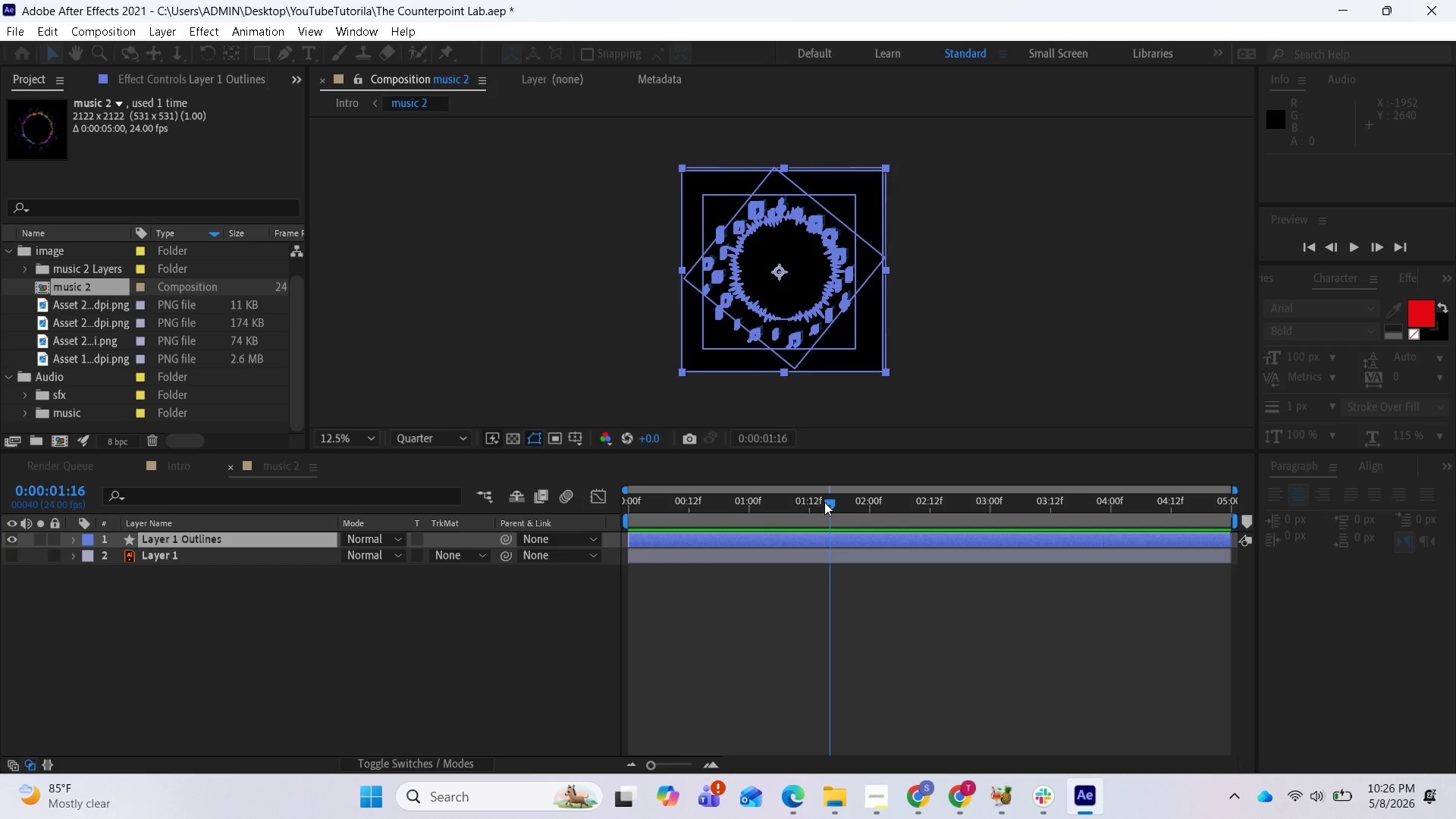 
left_click_drag(start_coordinate=[825, 502], to_coordinate=[664, 523])
 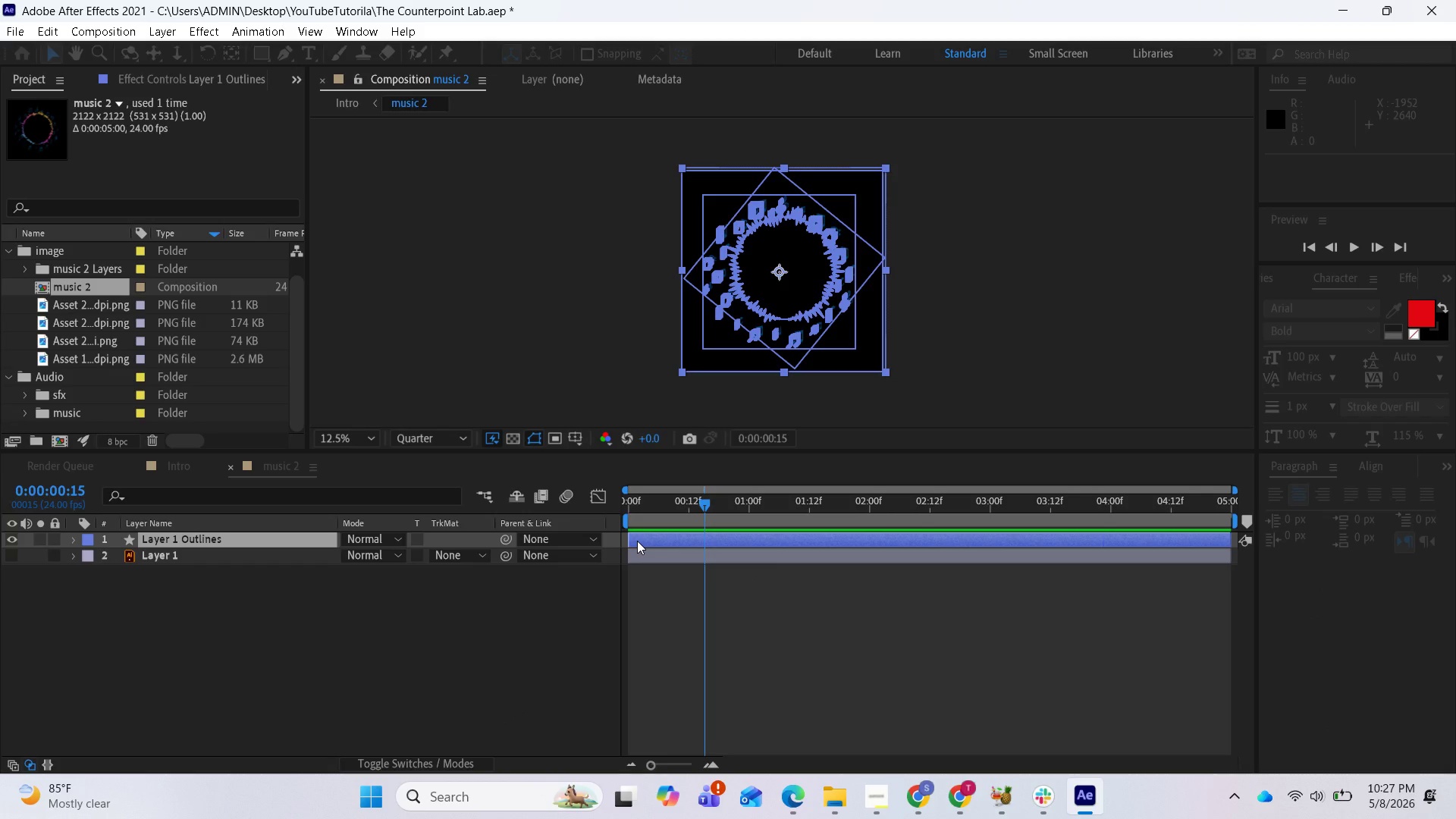 
left_click([637, 541])
 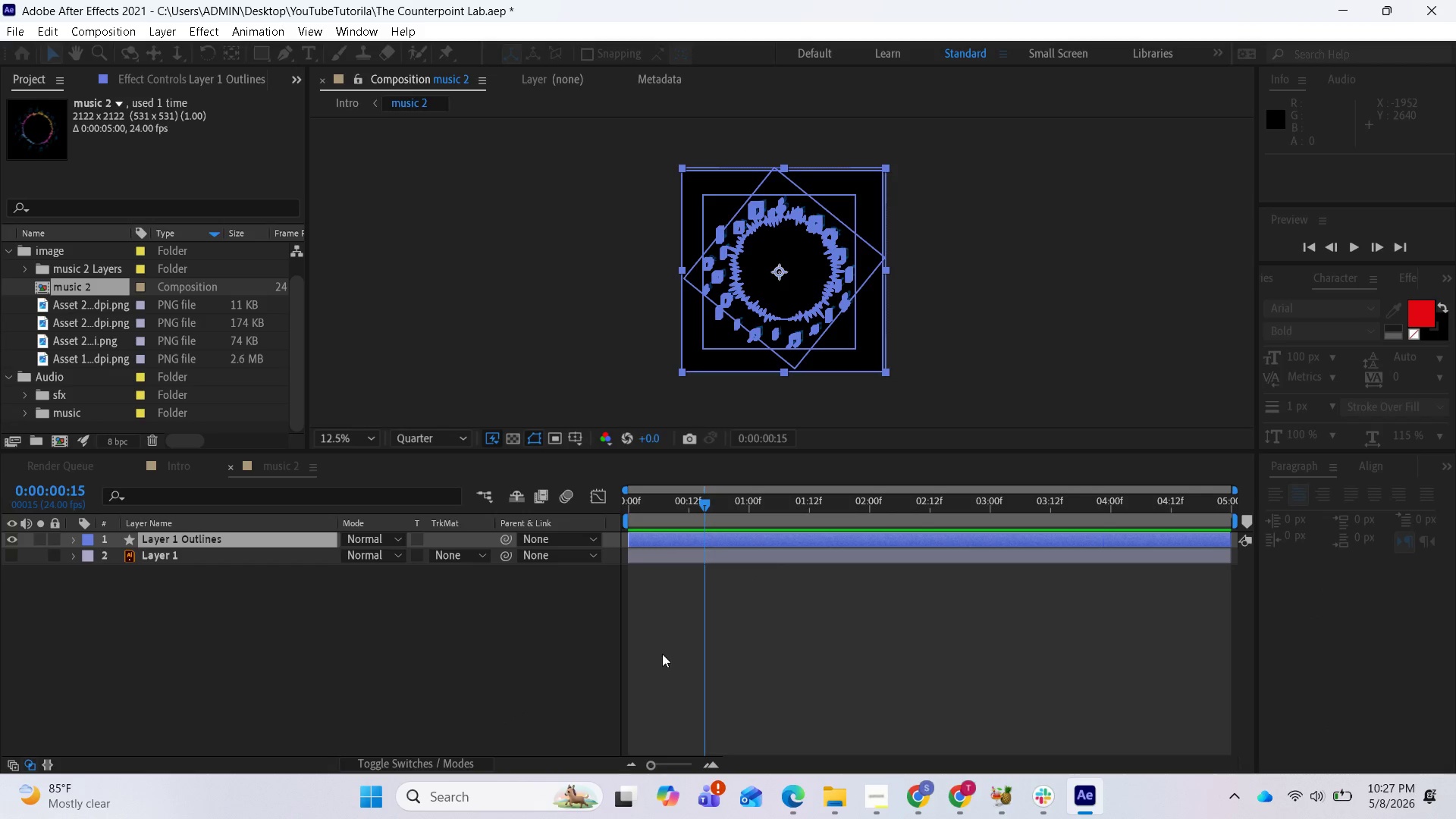 
left_click([662, 654])
 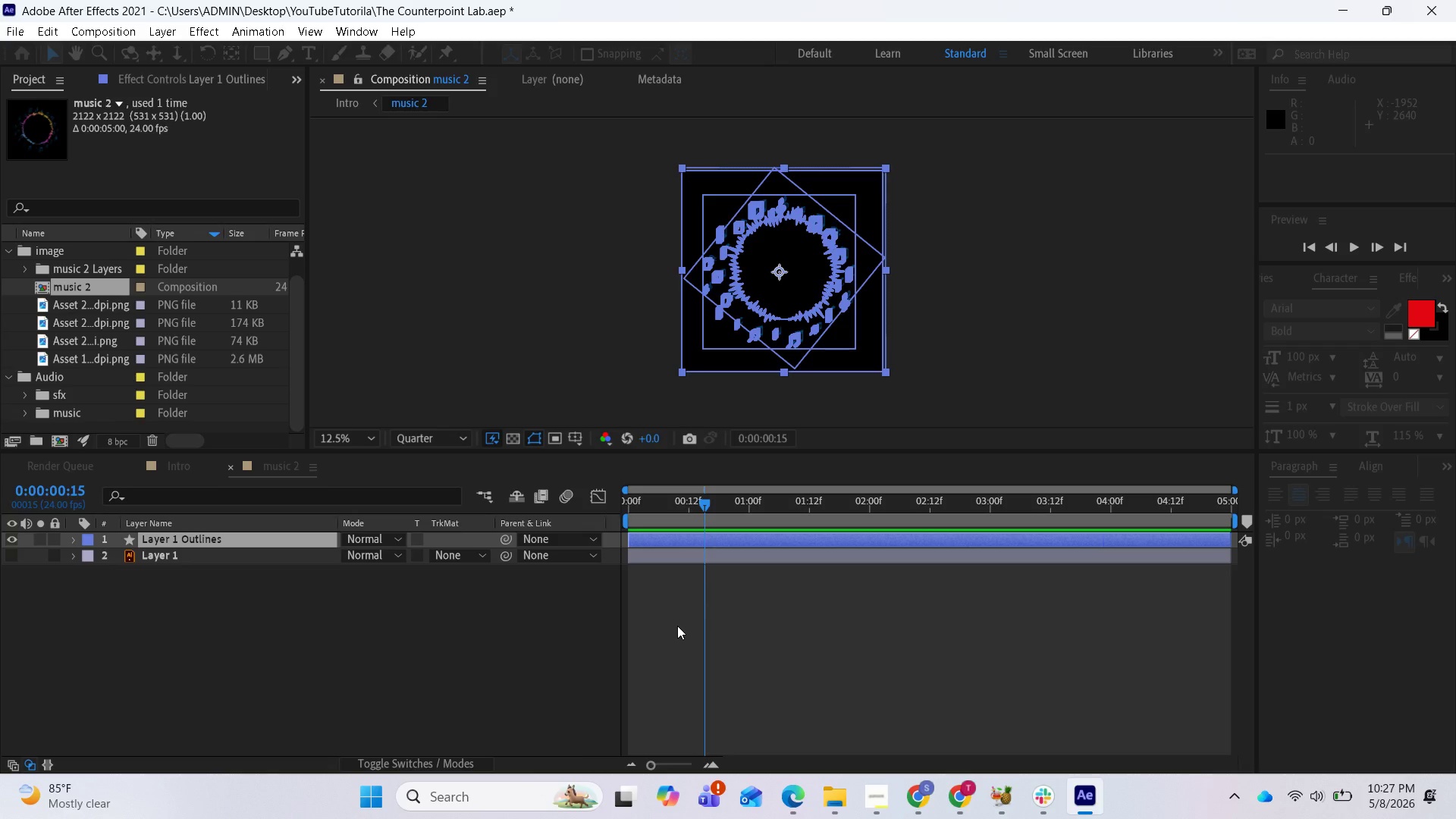 
left_click([677, 626])
 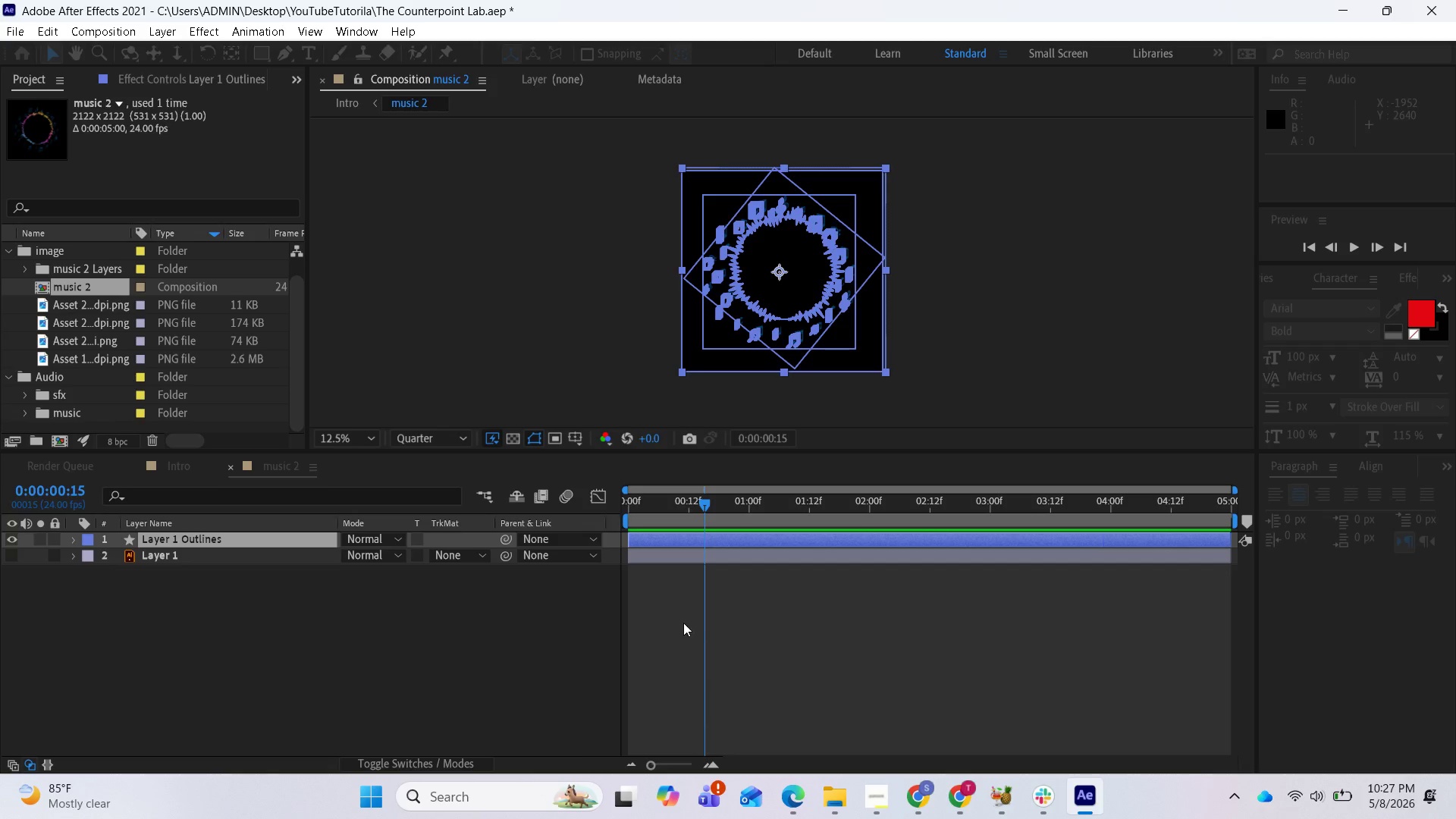 
left_click([808, 611])
 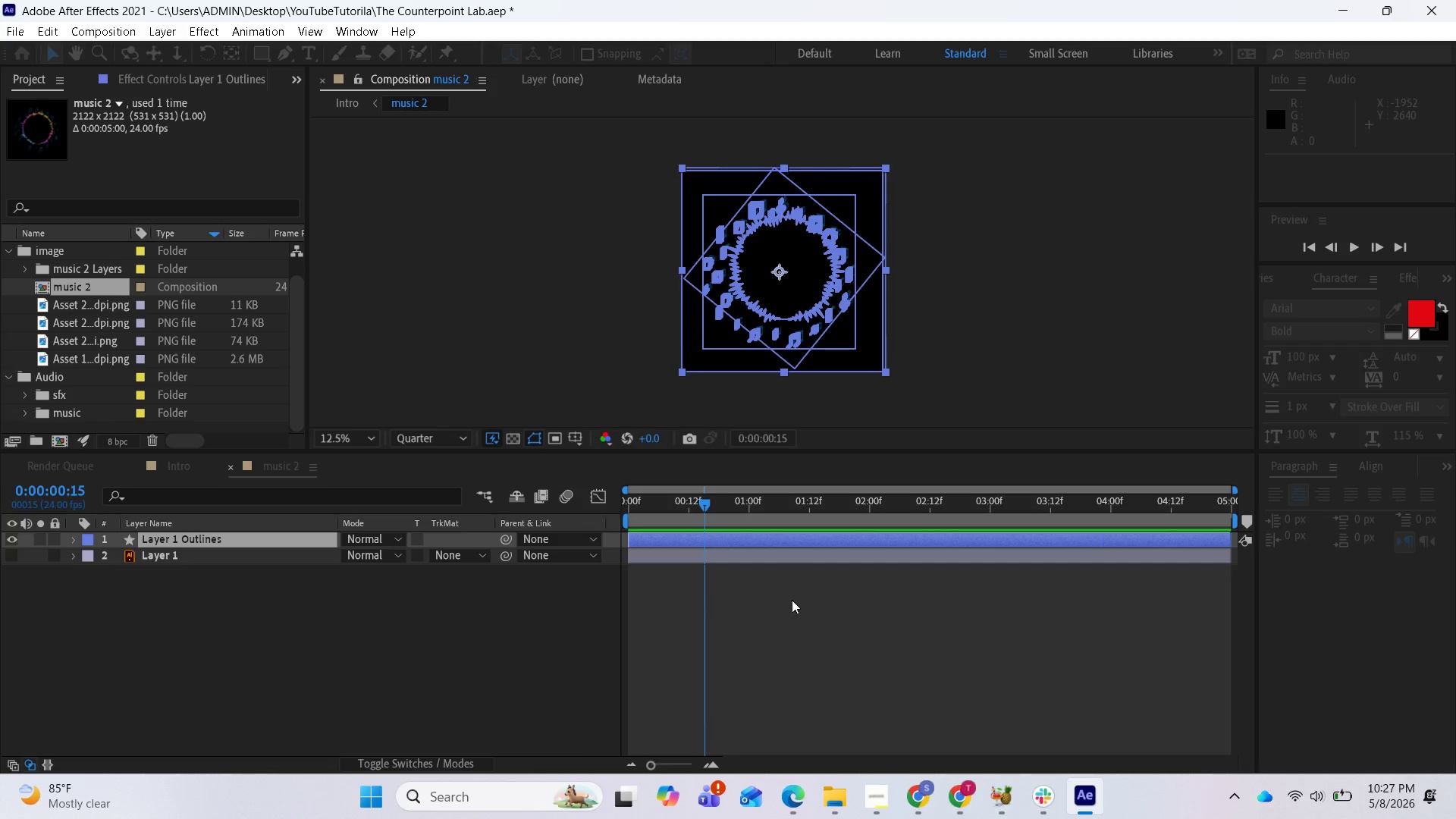 
left_click([792, 600])
 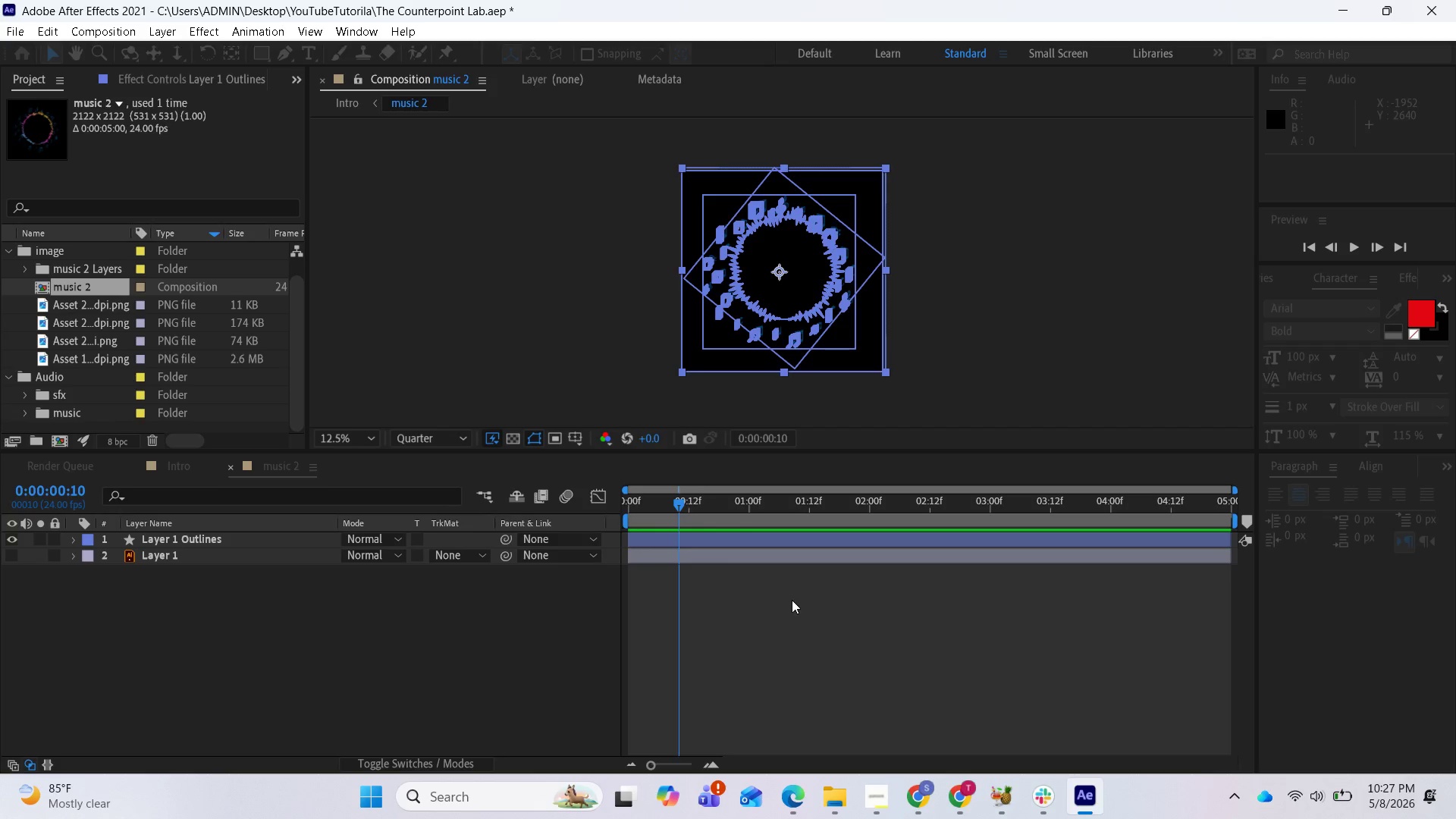 
left_click([792, 600])
 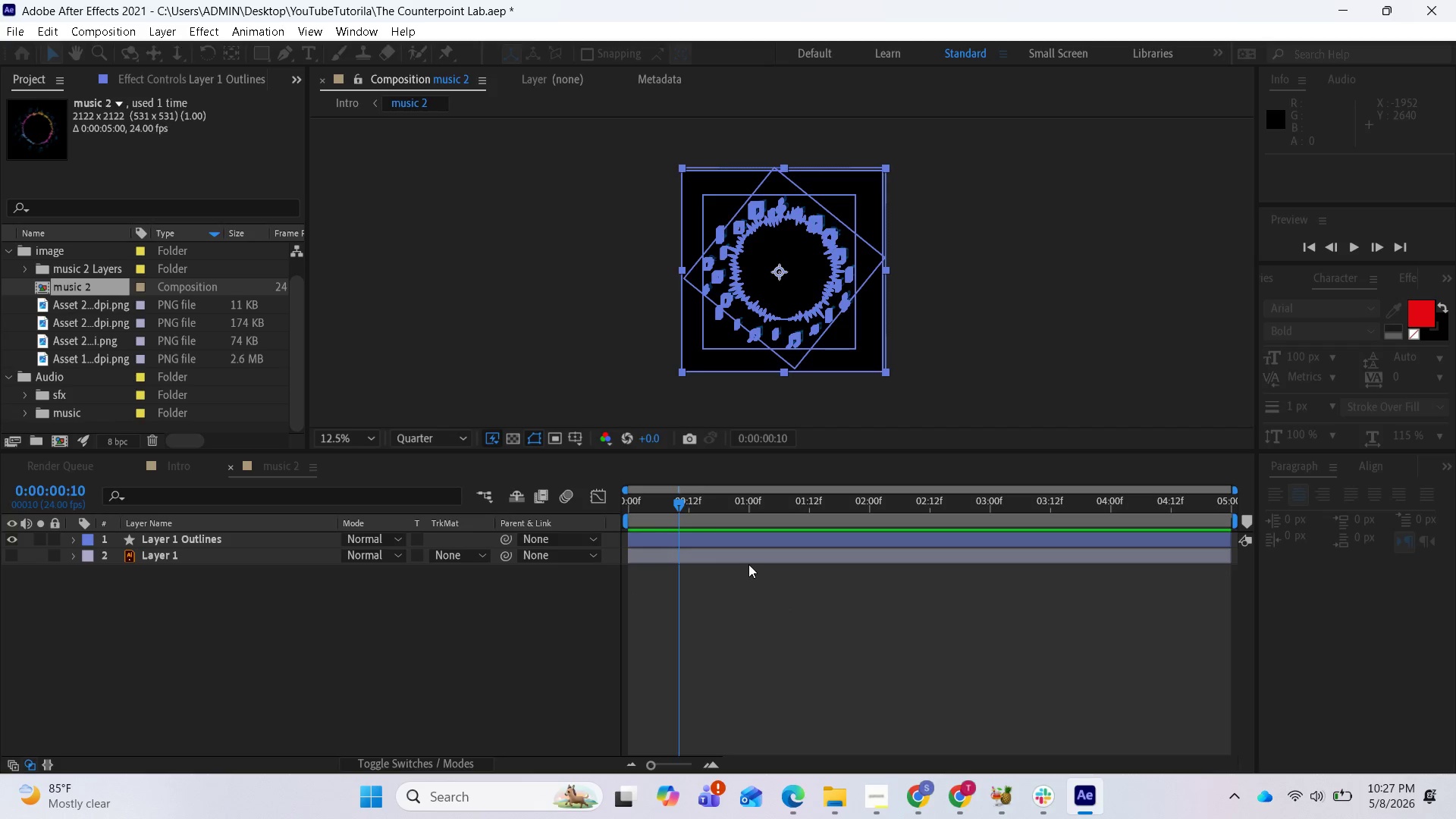 
left_click([747, 563])
 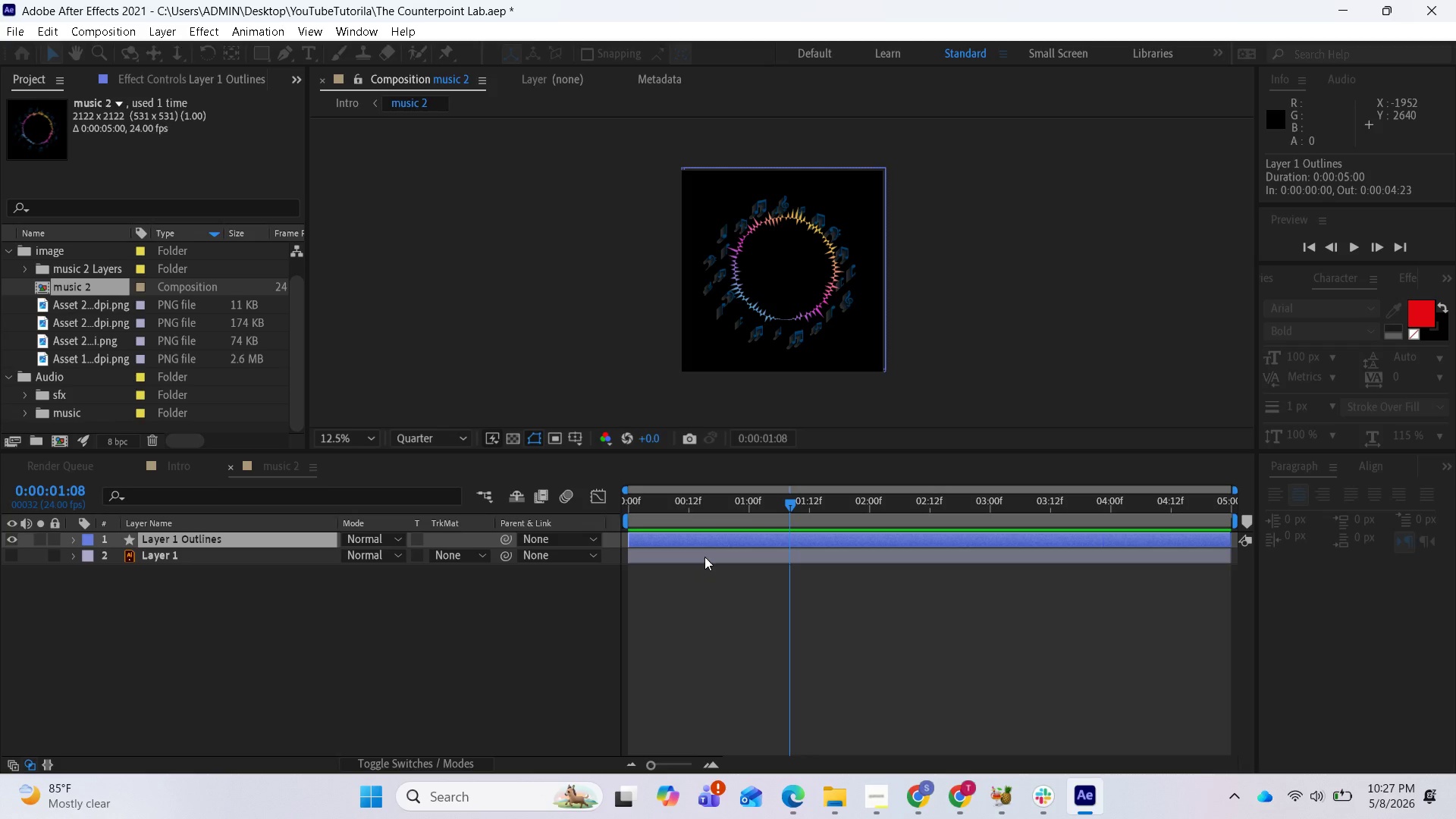 
left_click([703, 538])
 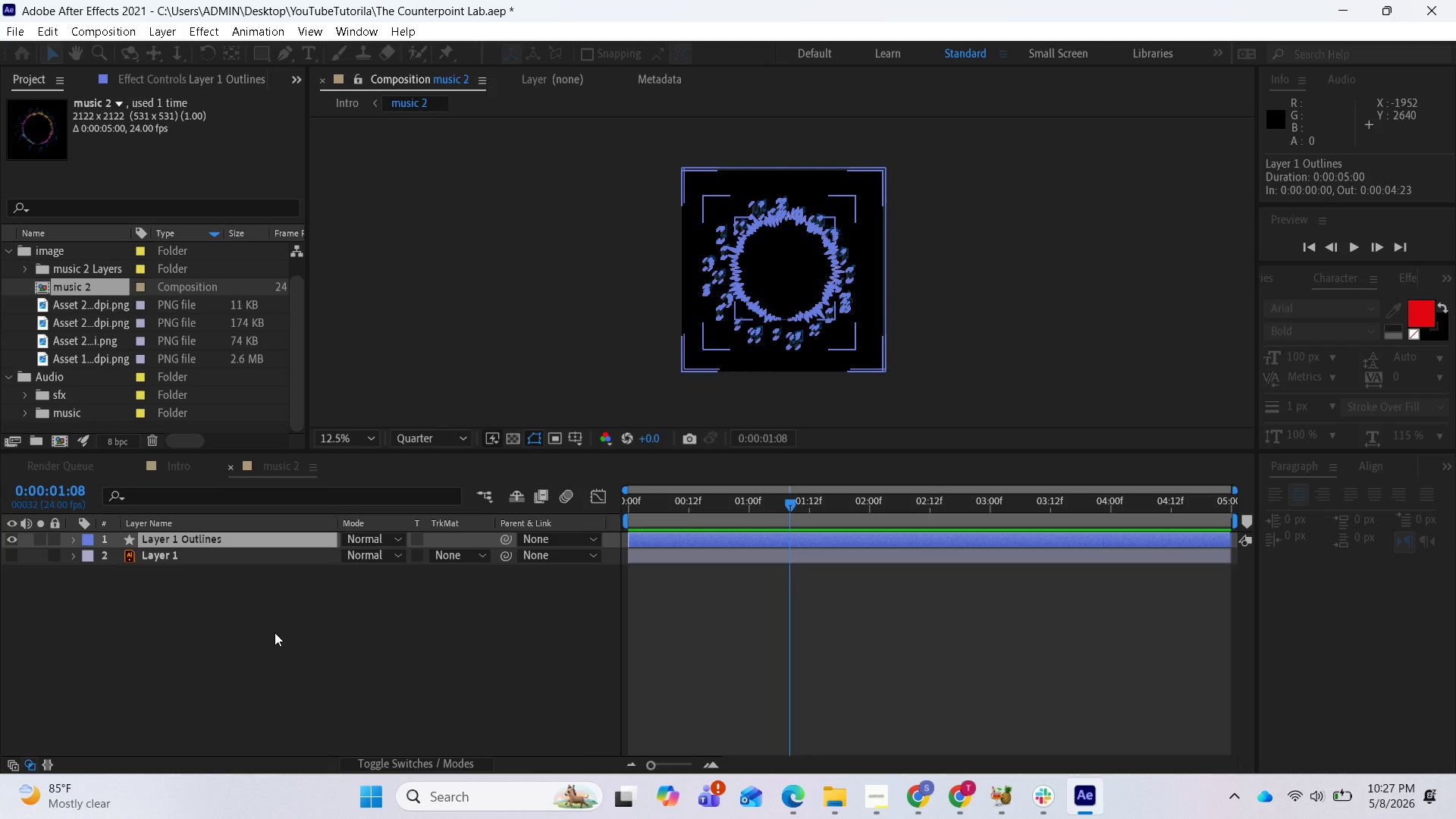 
left_click([678, 672])
 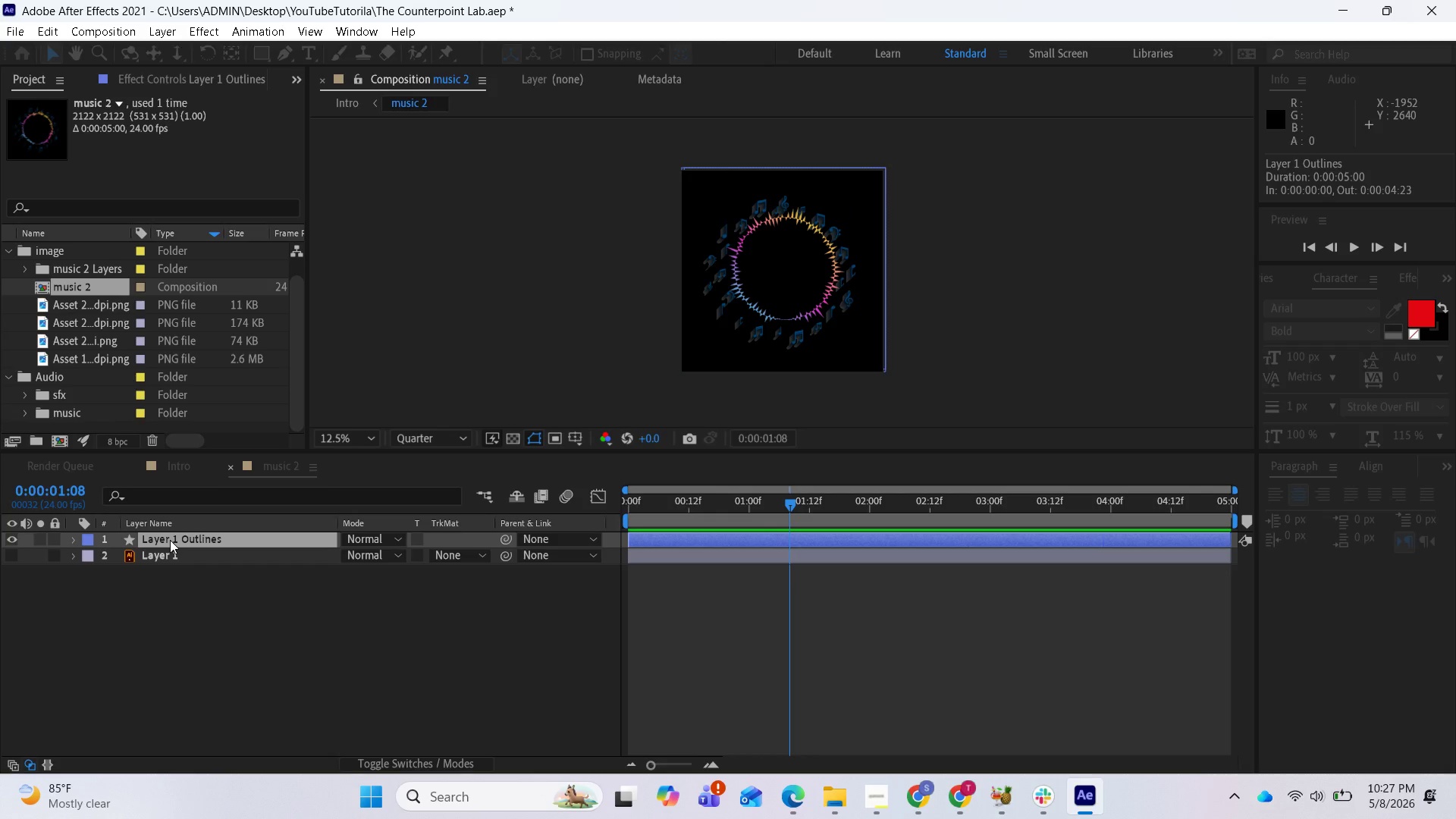 
wait(11.92)
 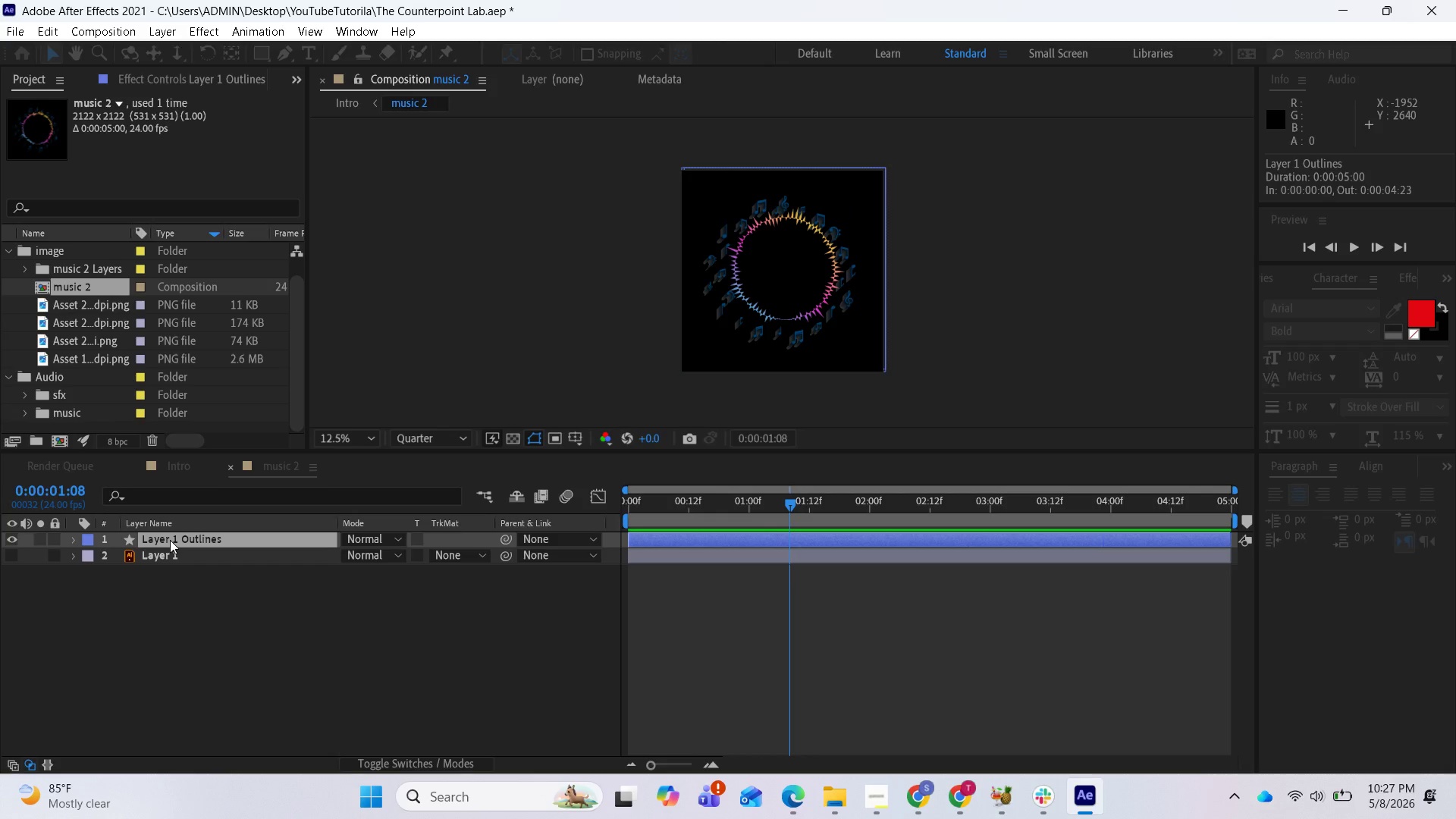 
right_click([256, 538])
 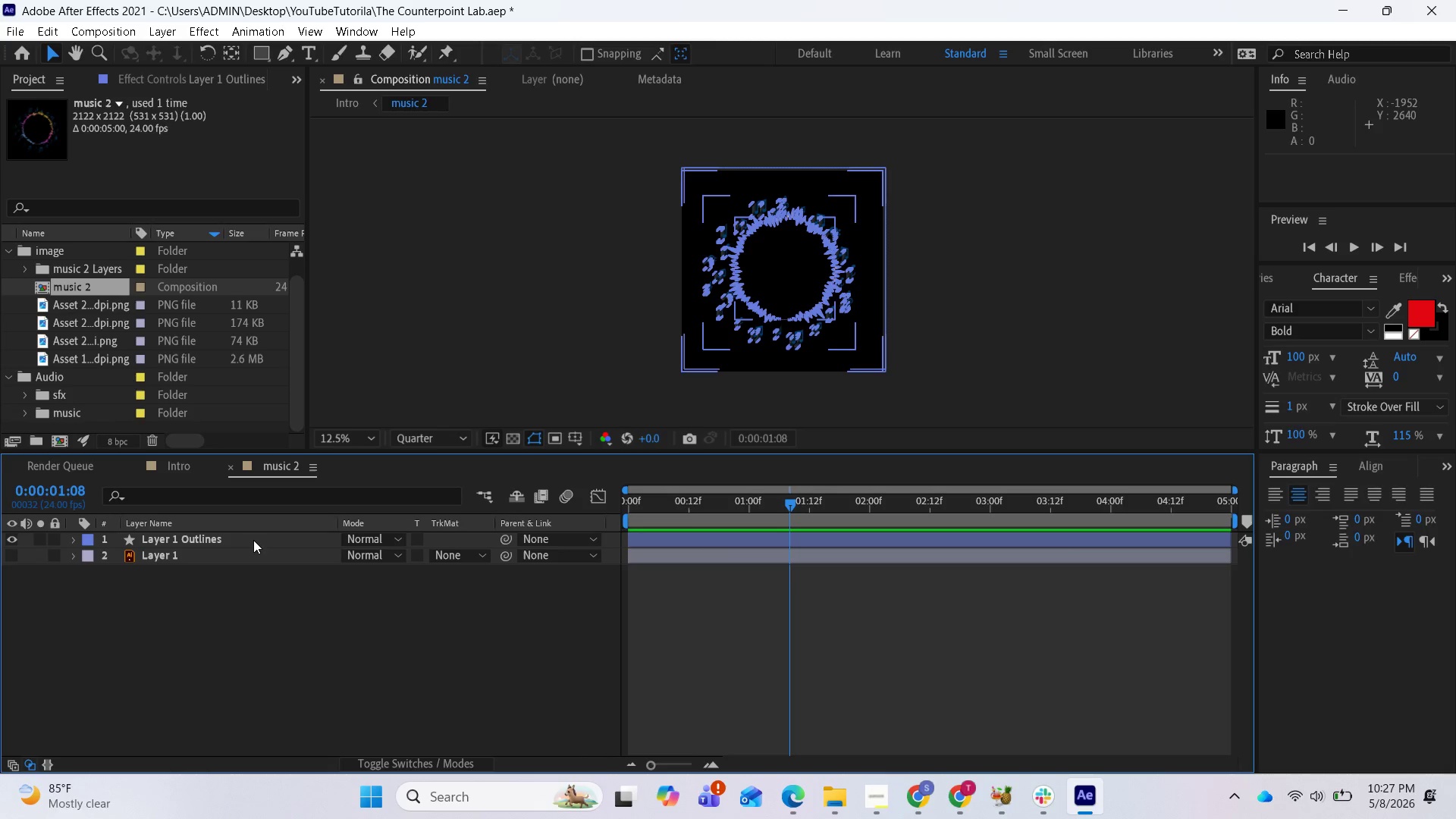 
right_click([253, 541])
 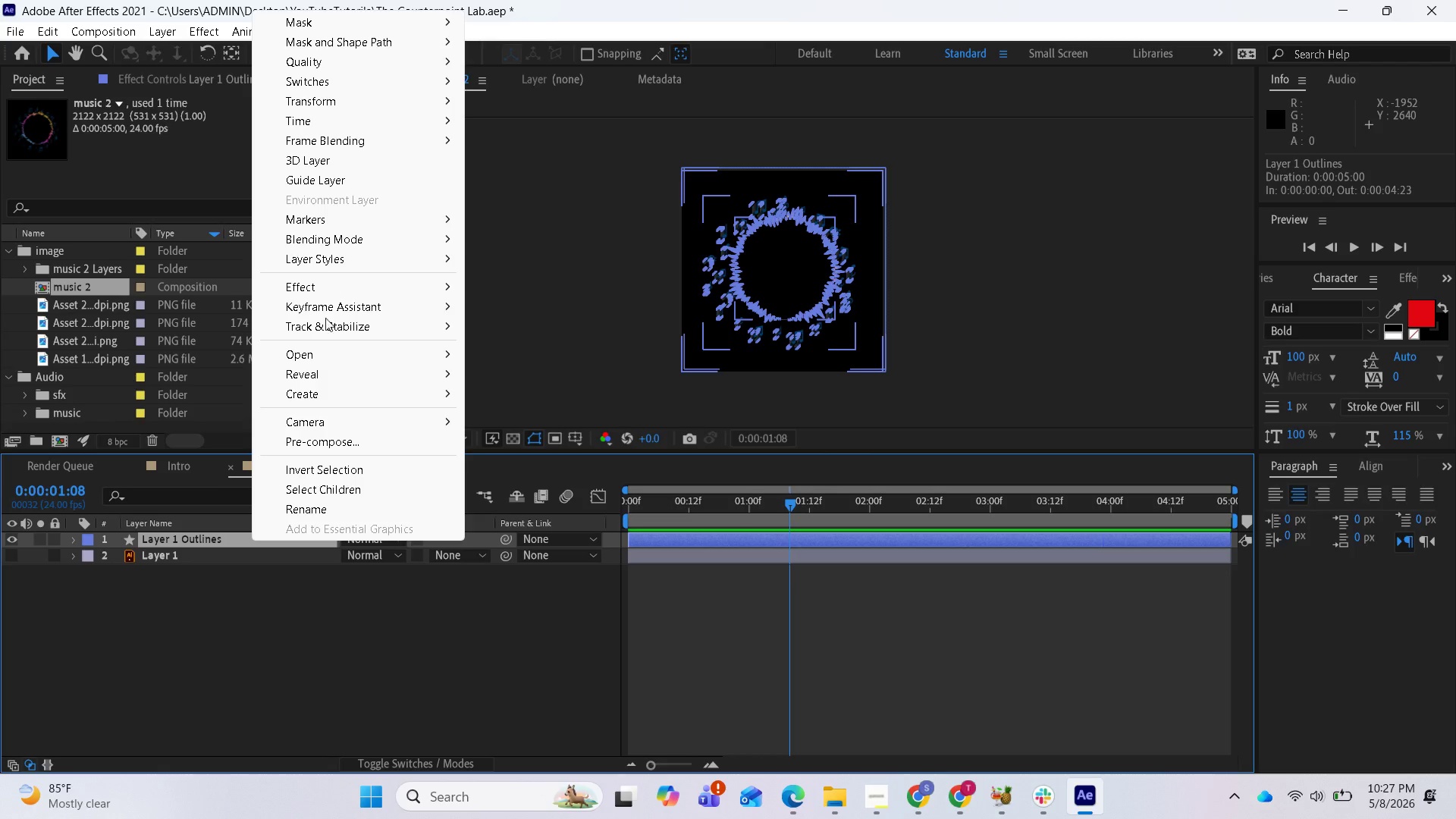 
wait(5.41)
 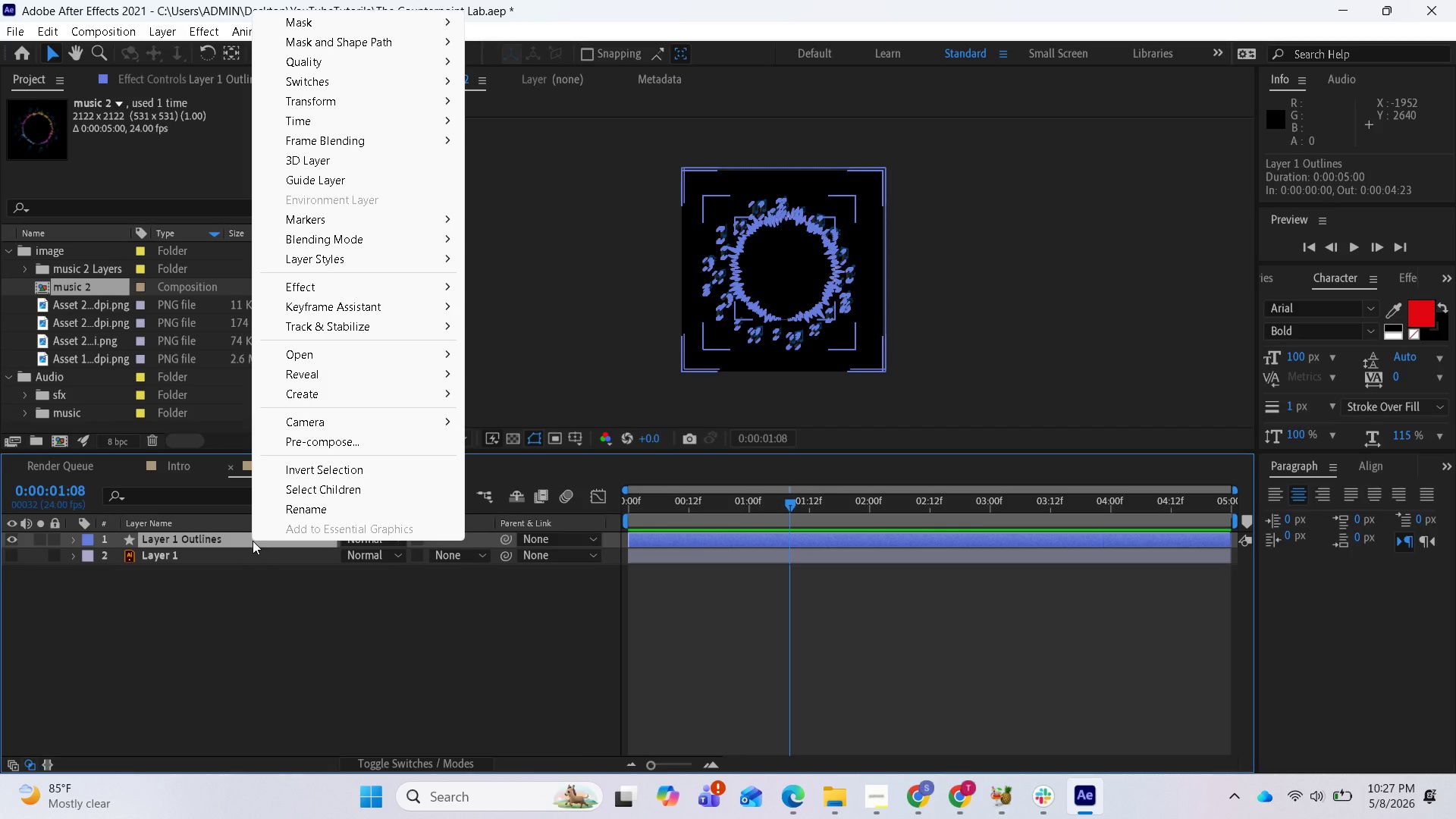 
left_click([315, 441])
 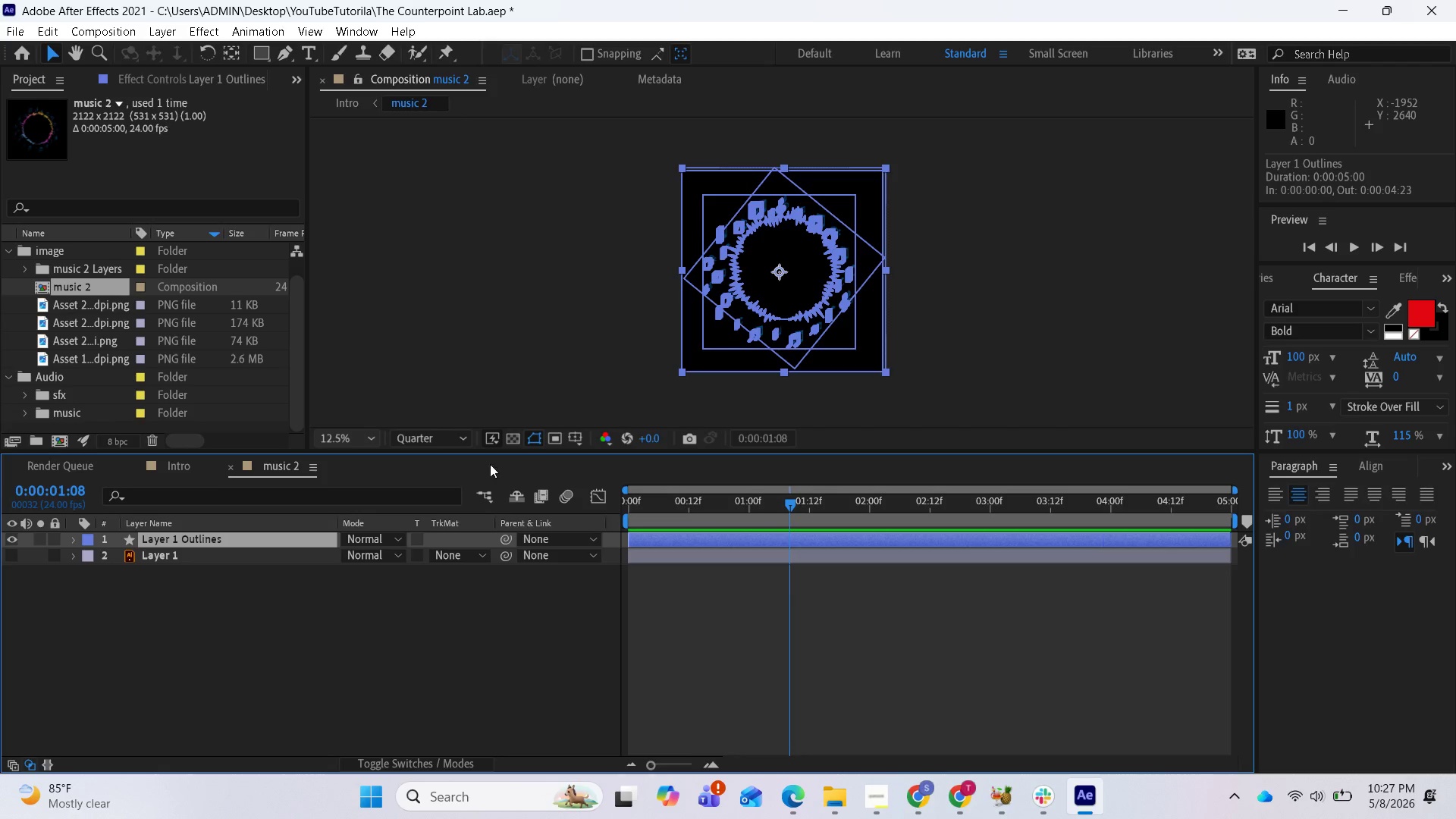 
wait(9.94)
 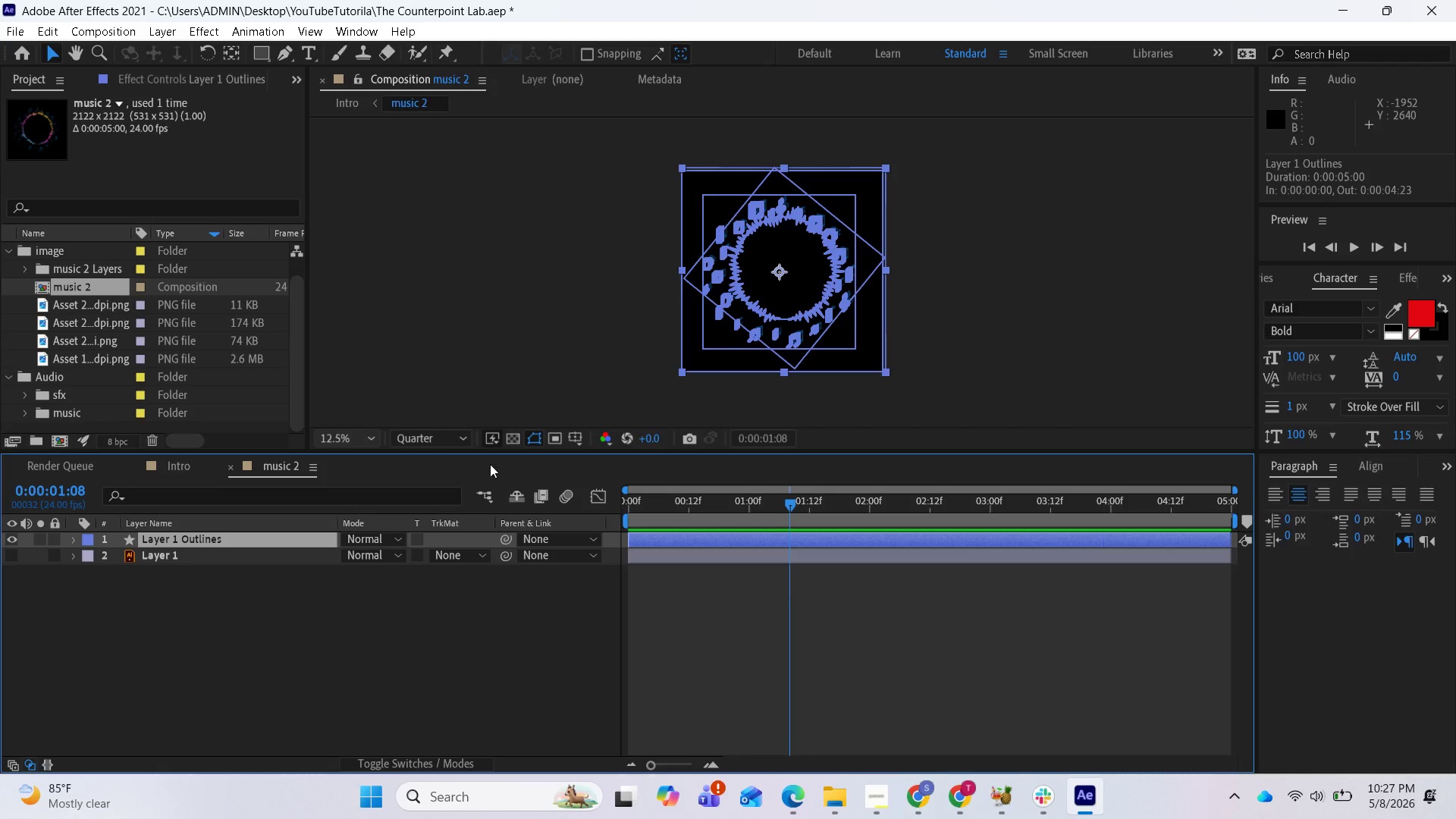 
left_click([774, 519])
 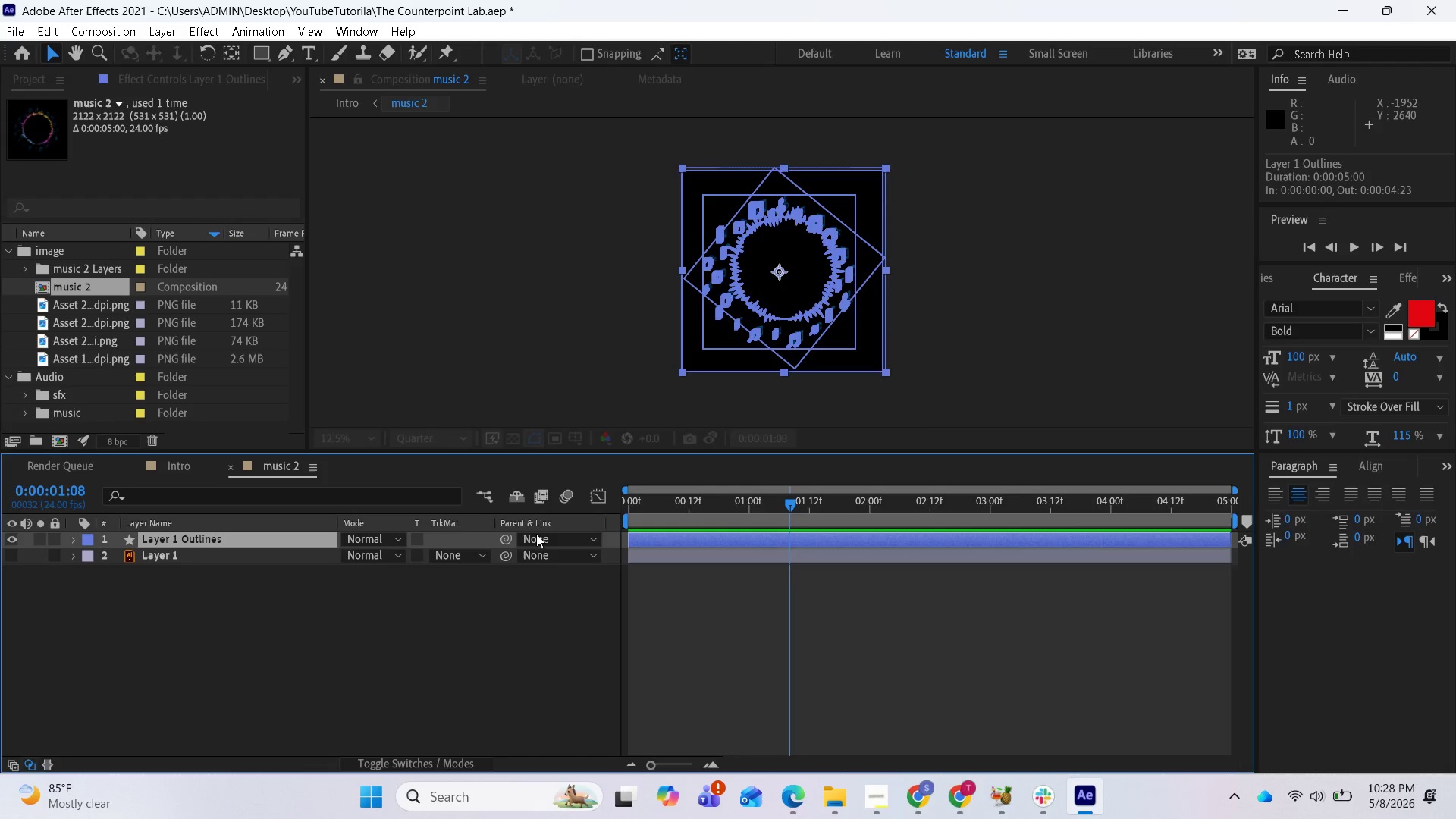 
wait(7.52)
 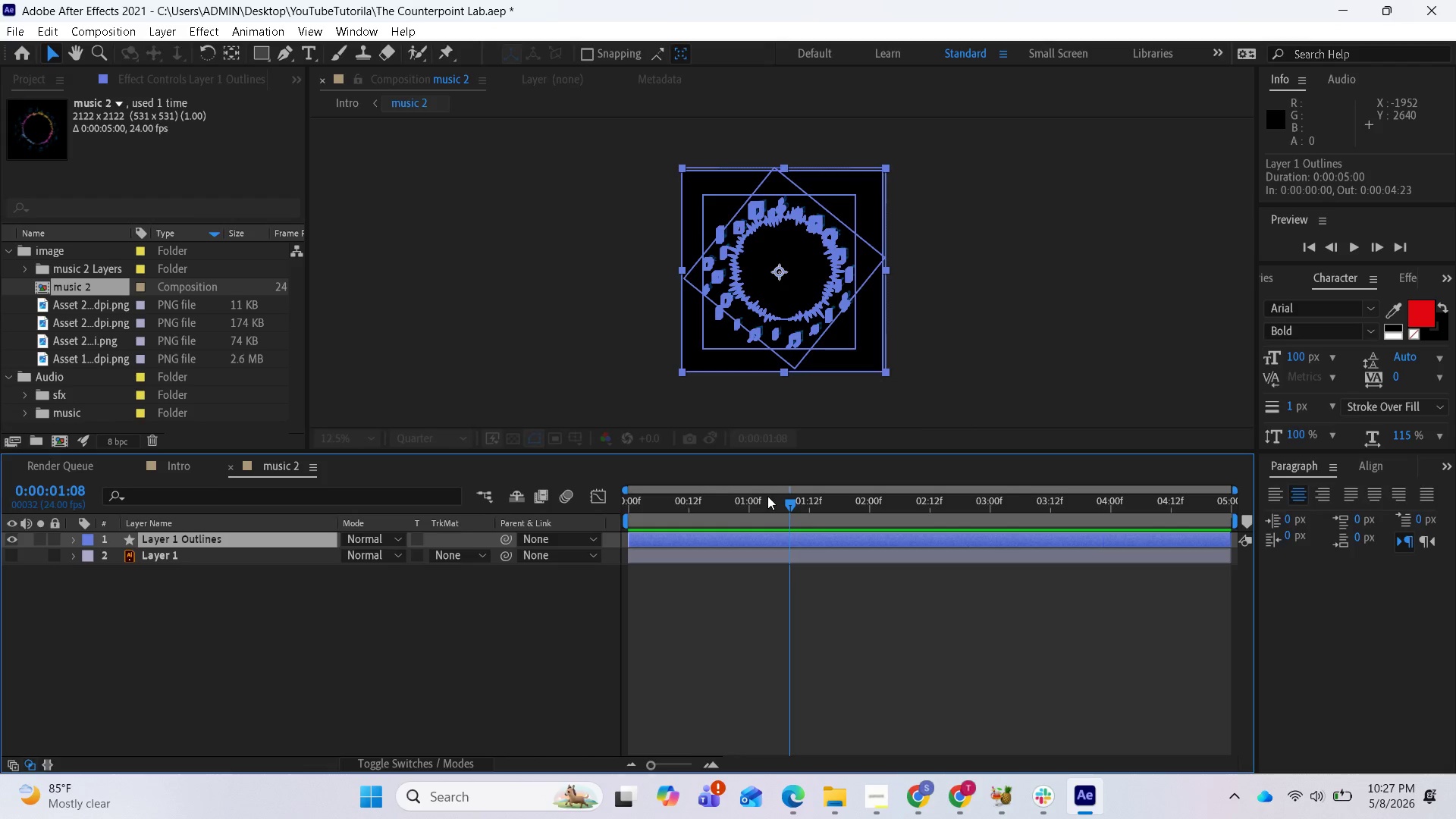 
left_click([189, 557])
 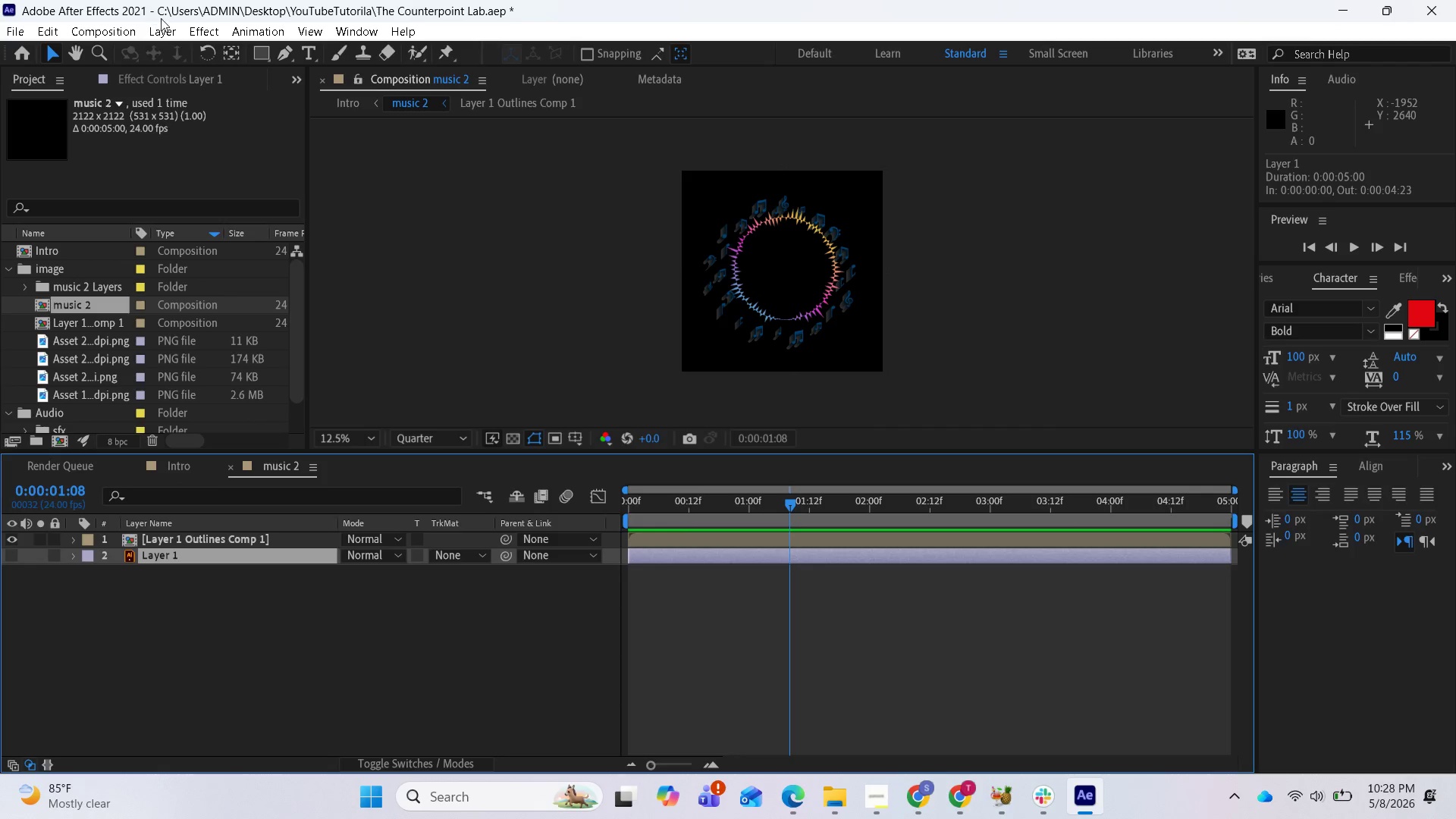 
left_click([163, 27])
 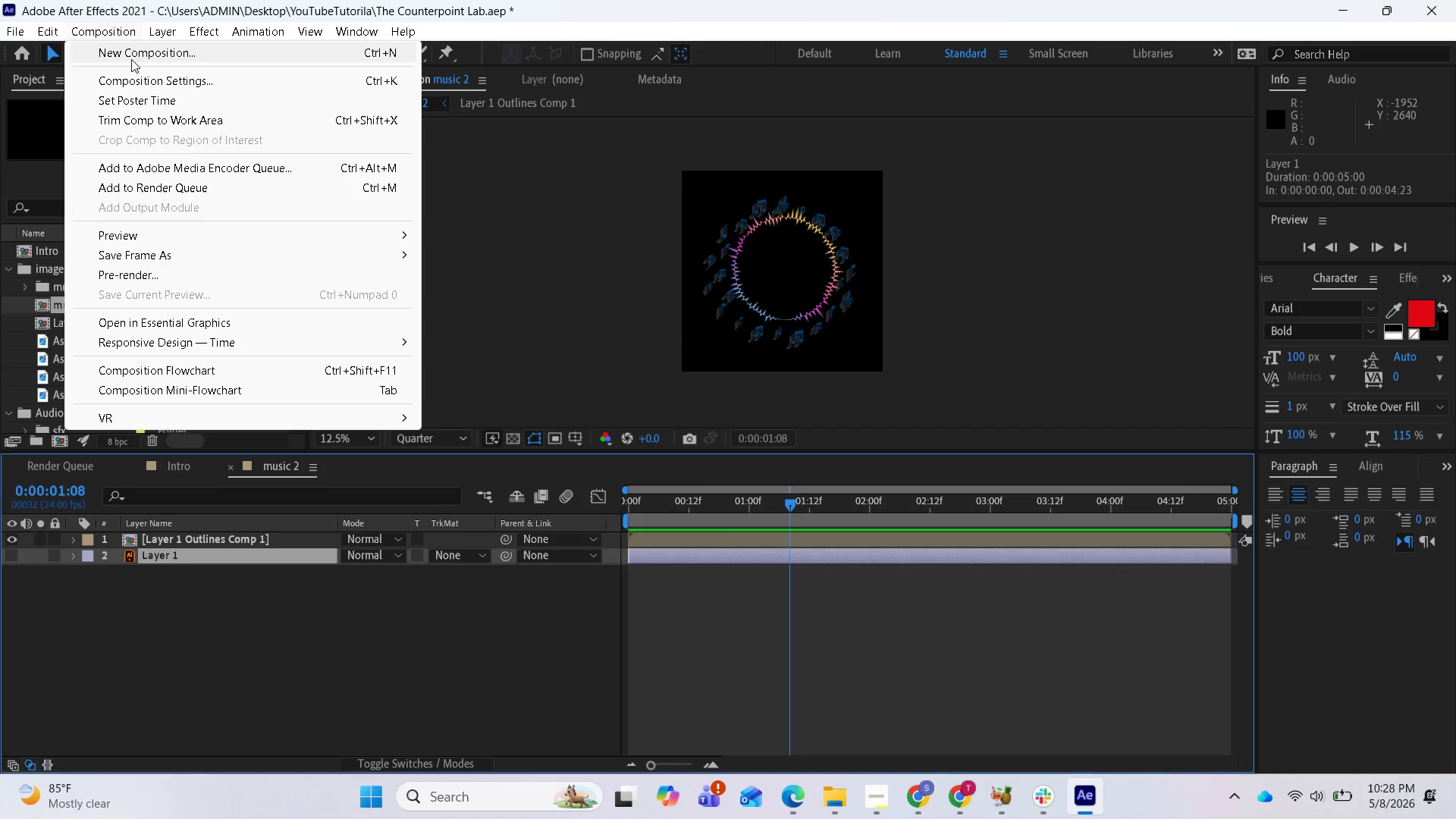 
left_click([137, 84])
 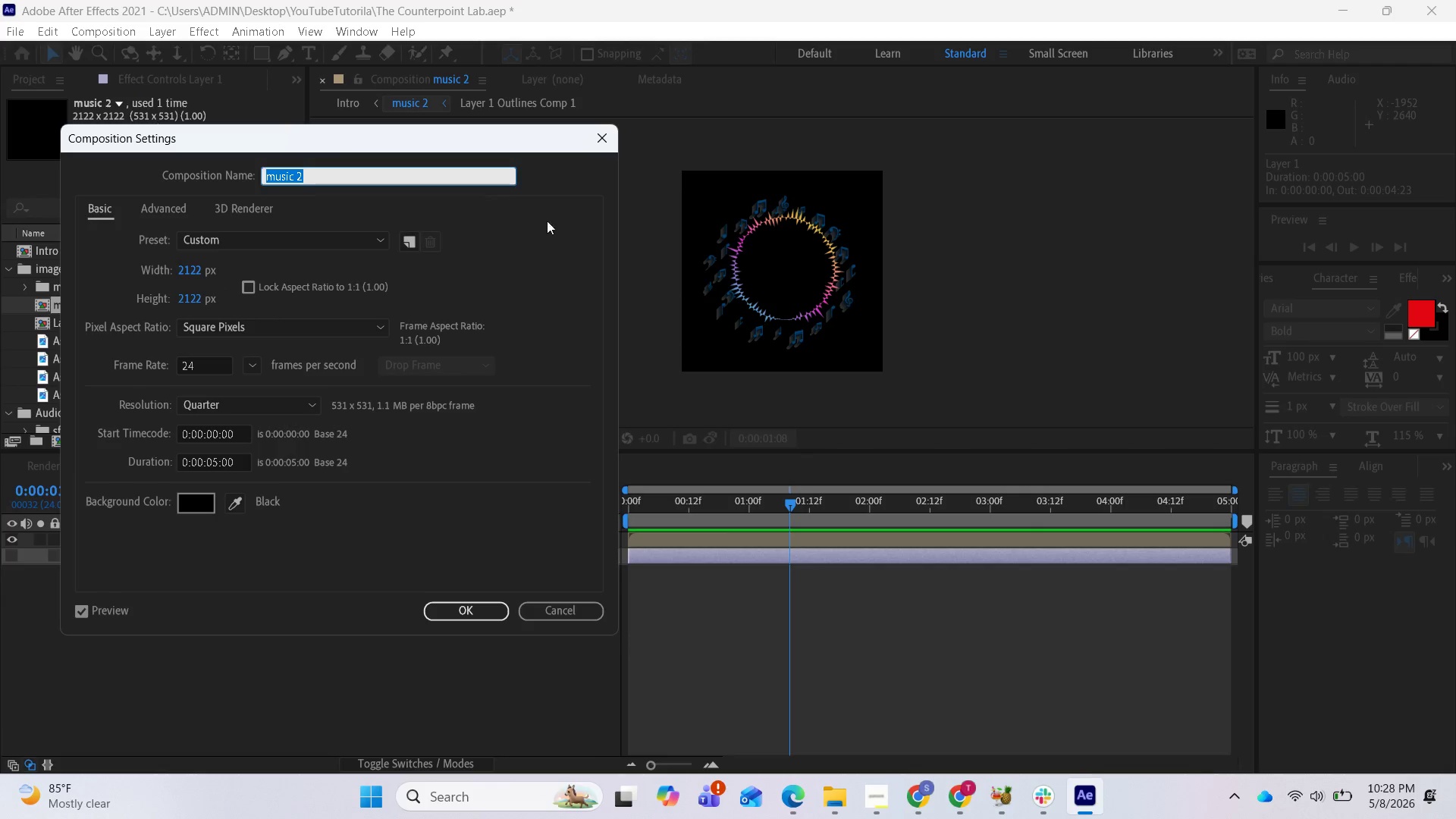 
wait(11.03)
 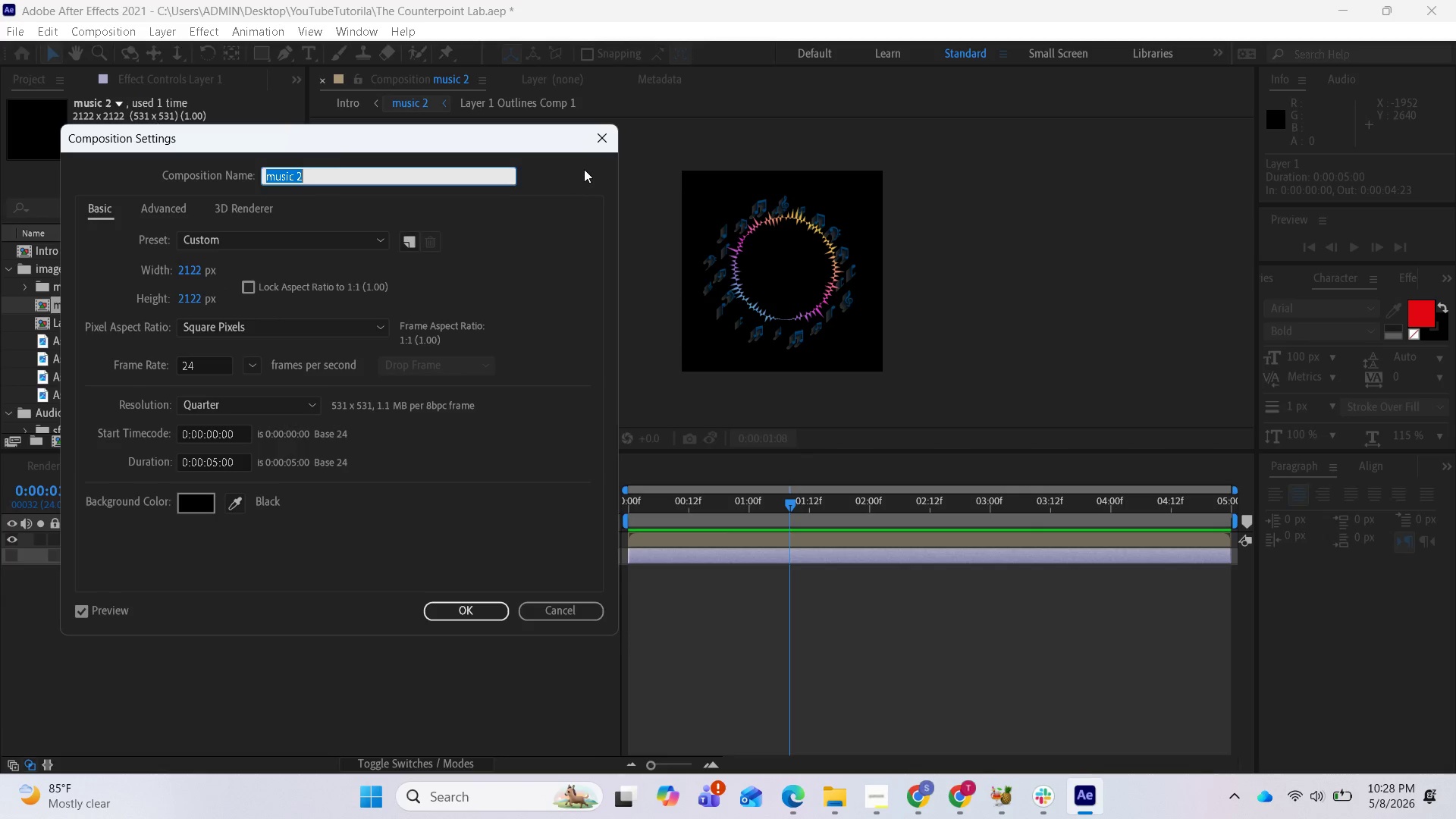 
key(Control+Z)
 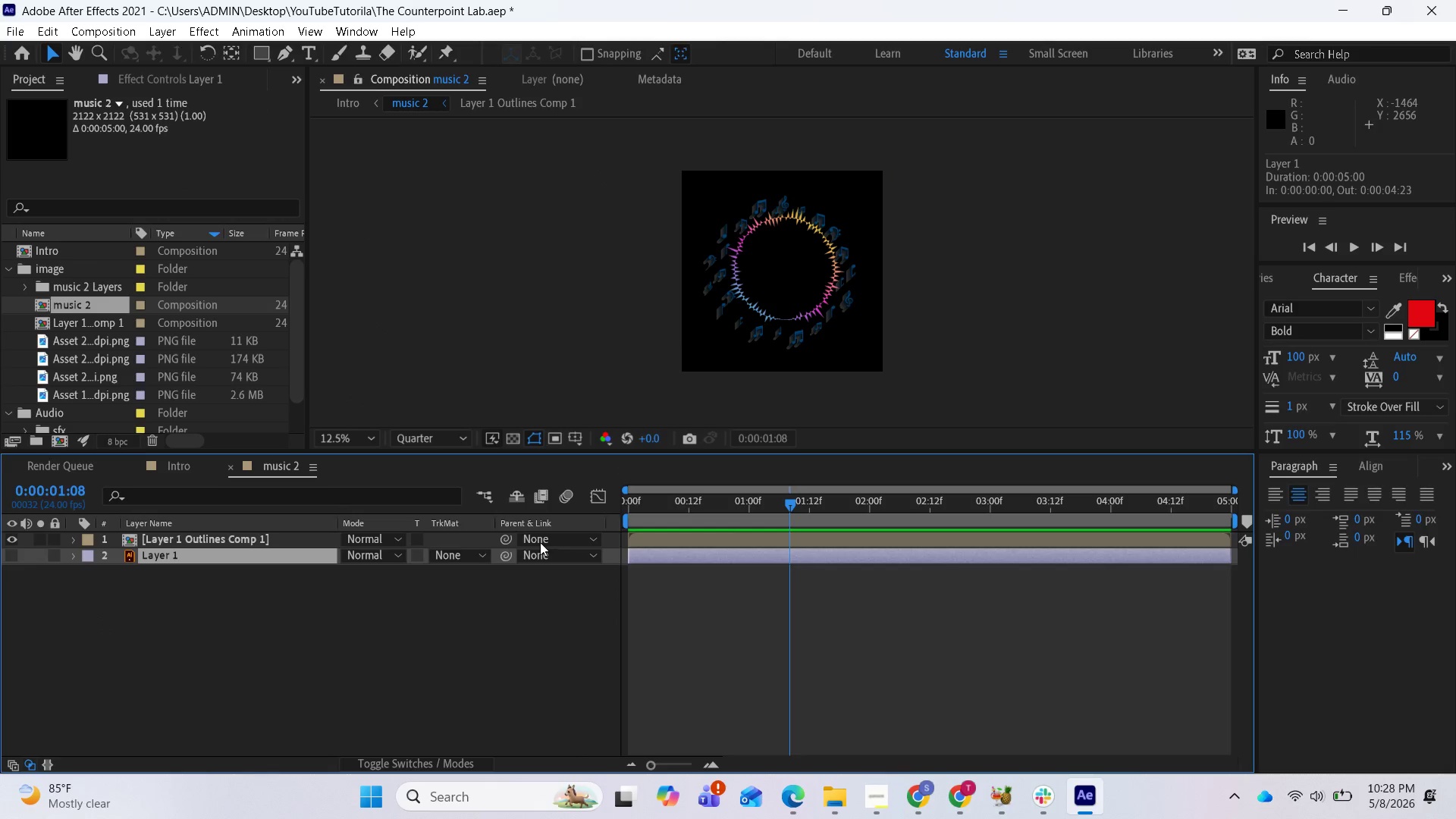 
wait(5.84)
 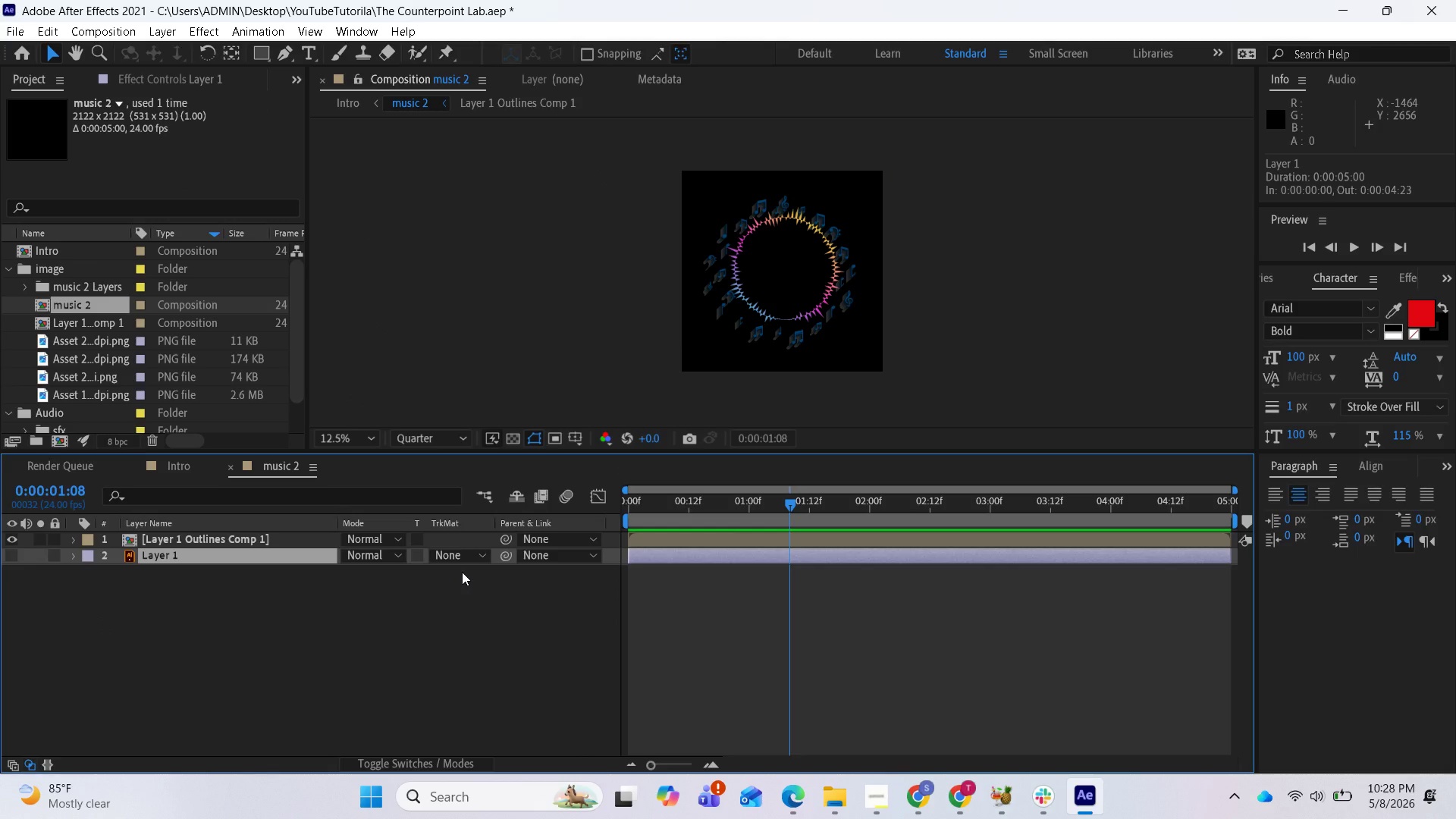 
key(Control+Z)
 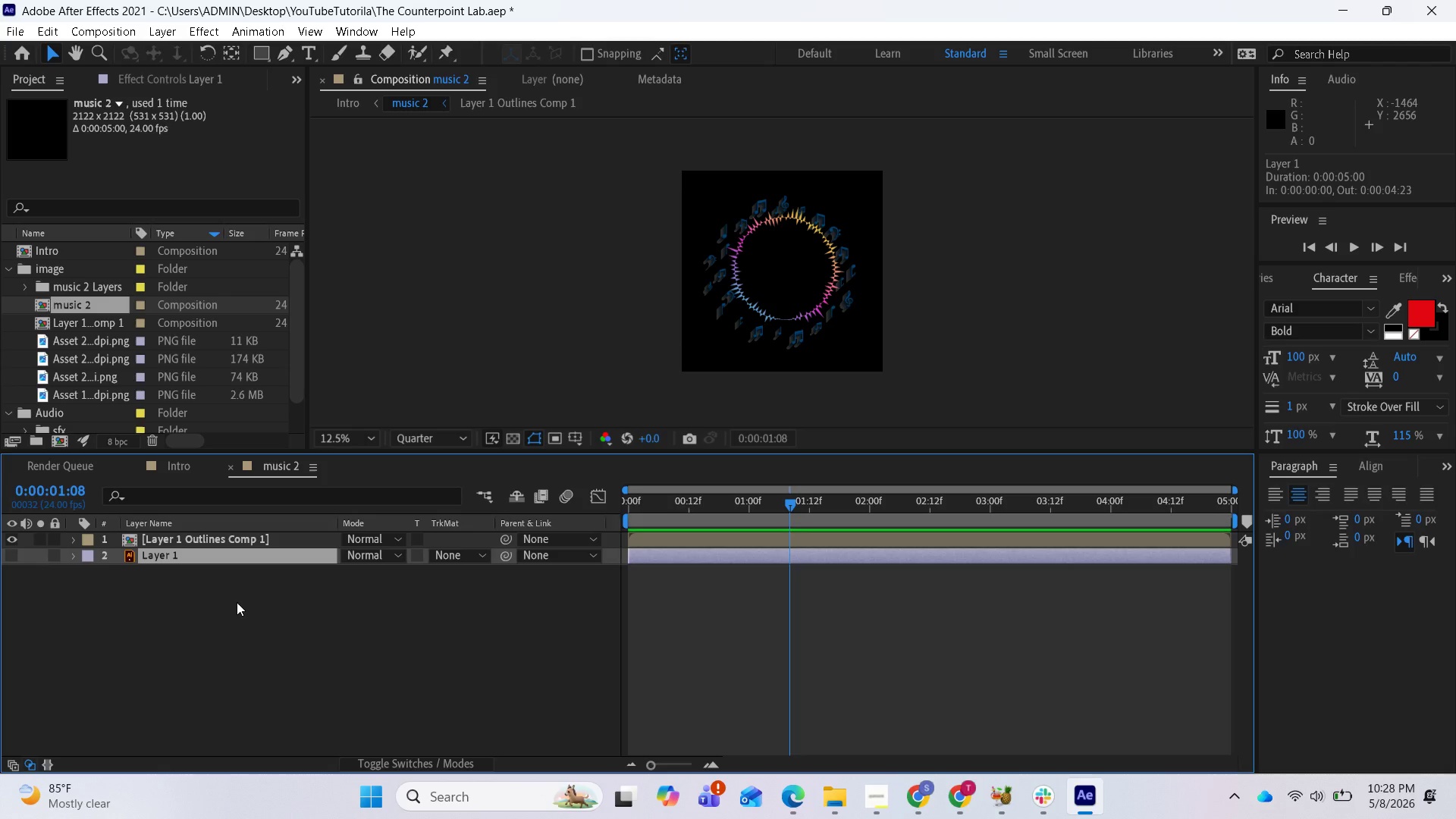 
left_click([237, 602])
 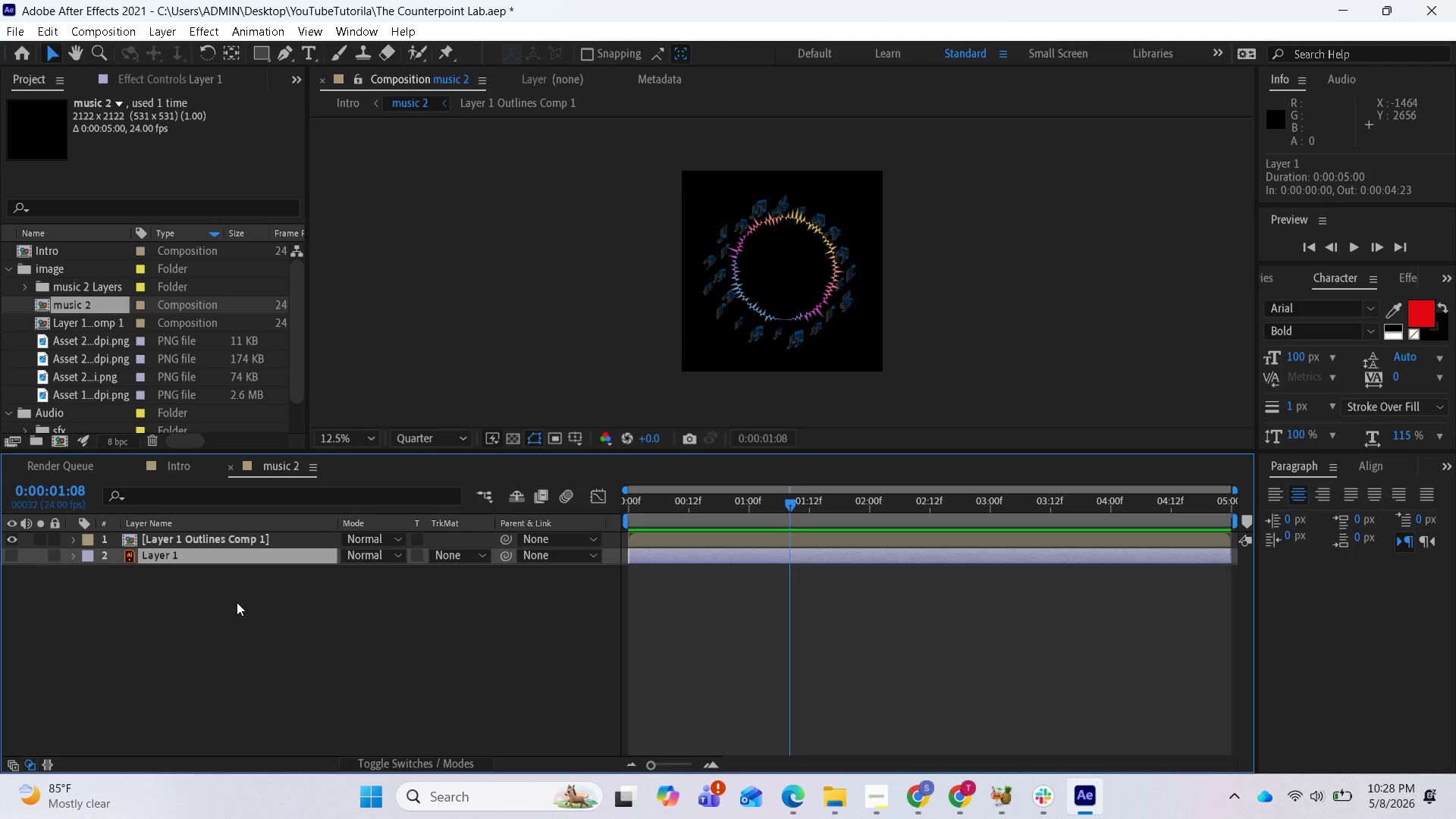 
key(Control+Z)
 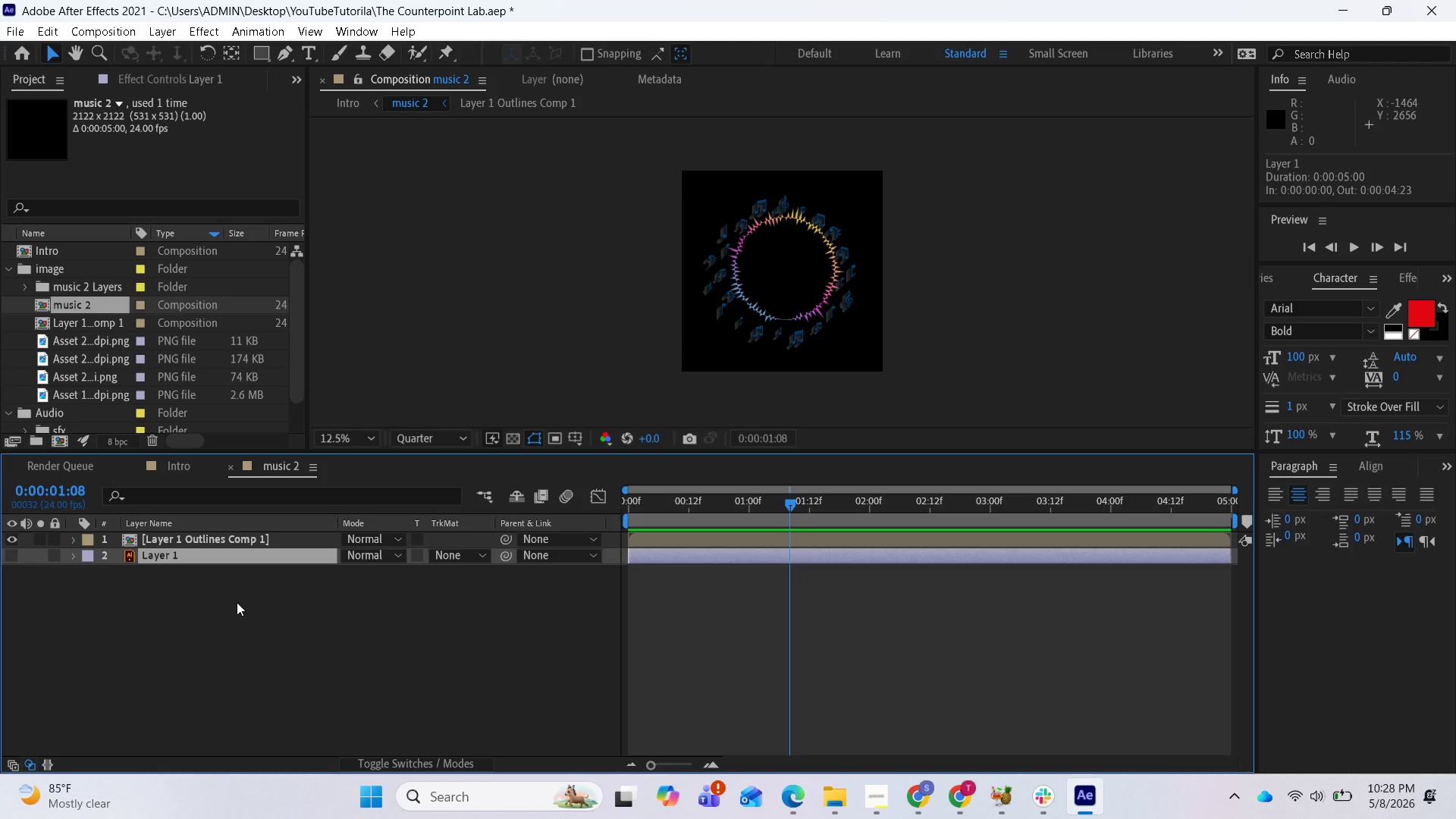 
key(Control+Z)
 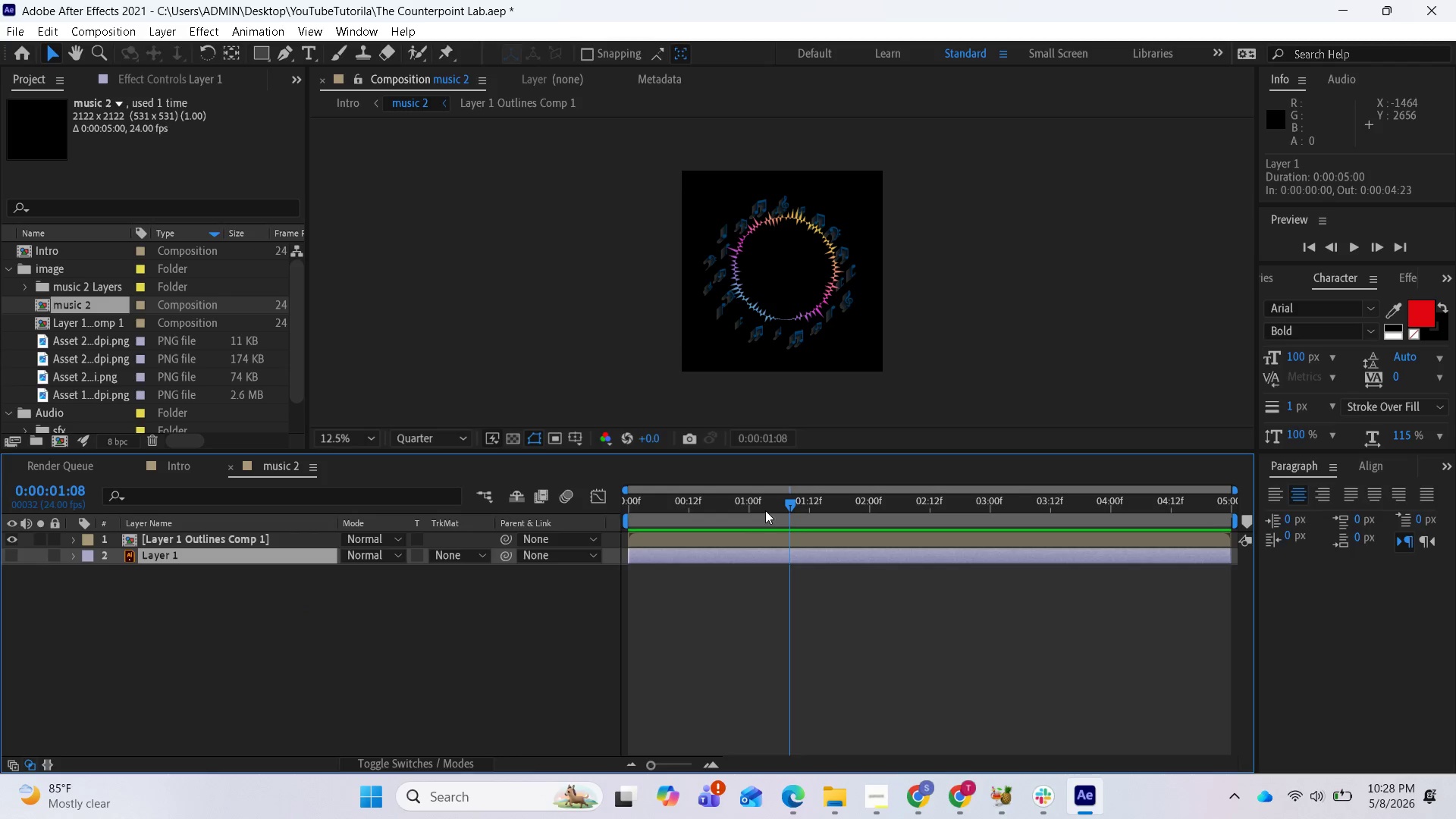 
left_click_drag(start_coordinate=[785, 503], to_coordinate=[882, 801])
 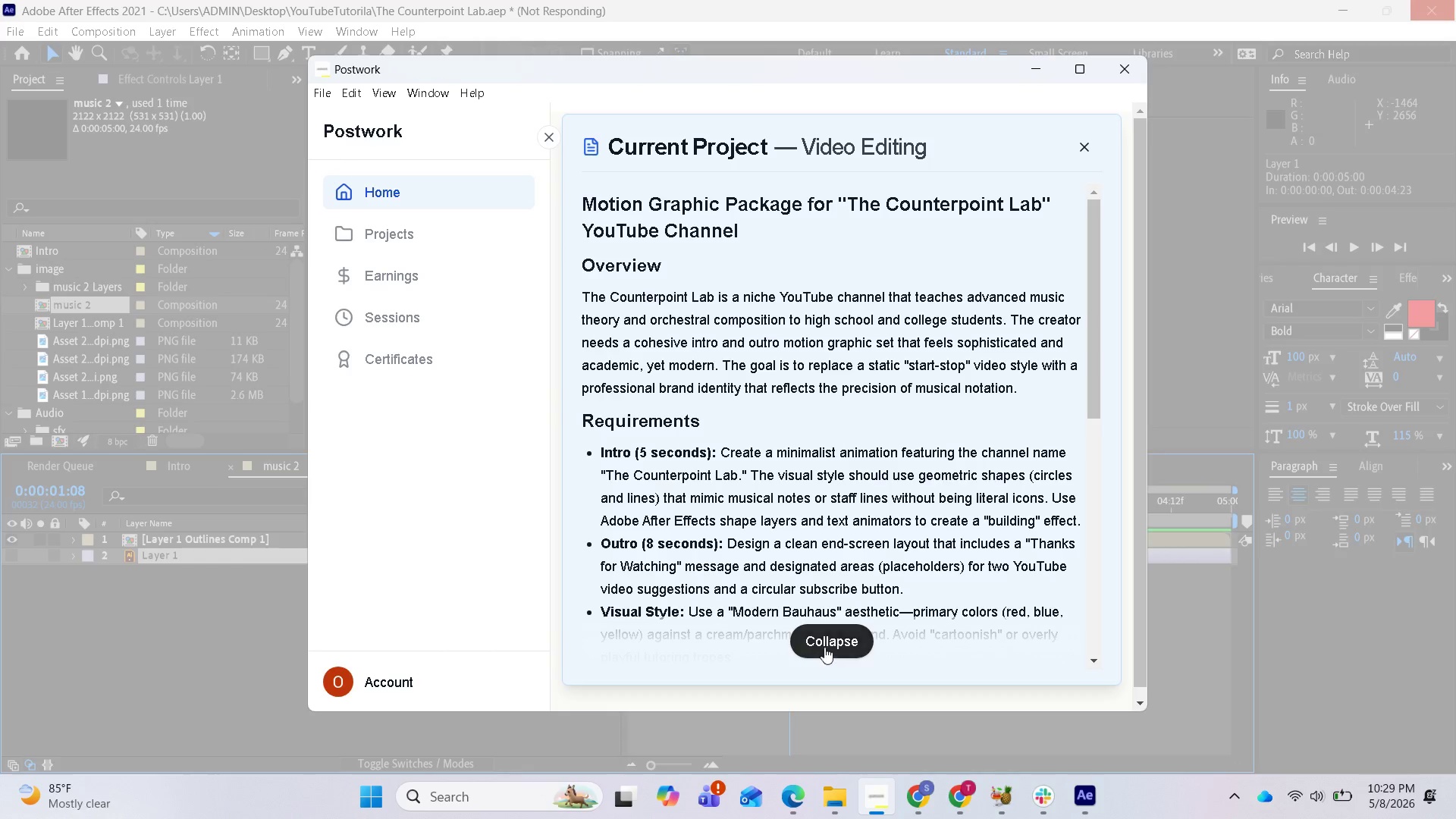 
left_click([882, 801])